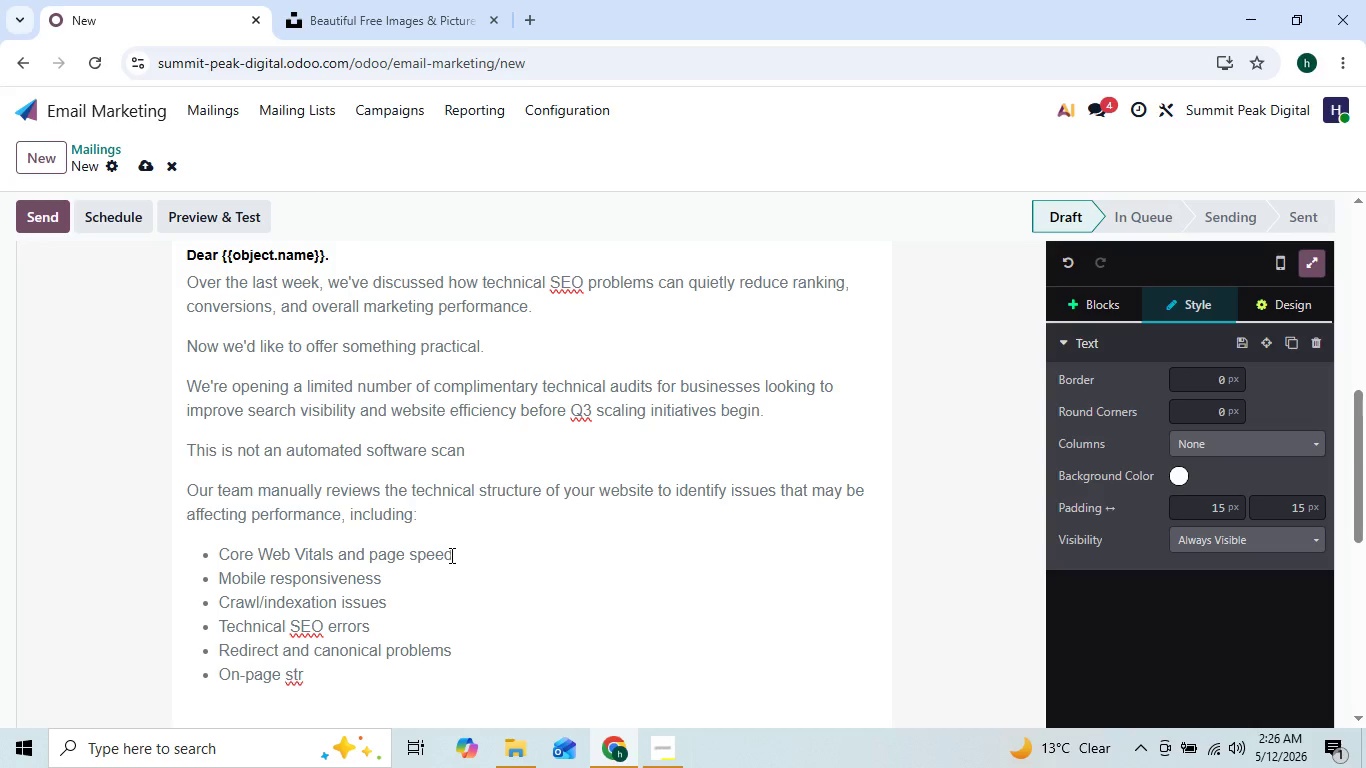 
key(ArrowRight)
 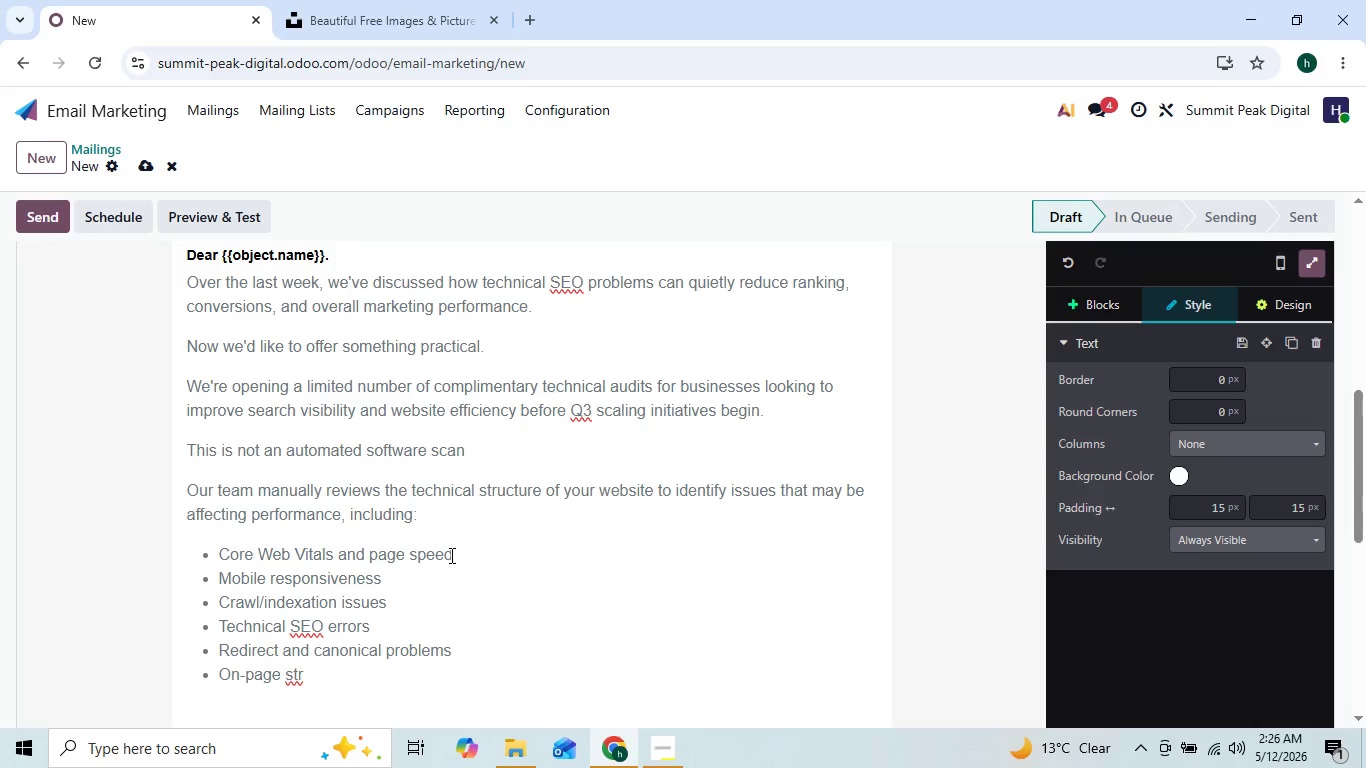 
type(ucturs)
key(Backspace)
type(al weaknesses)
 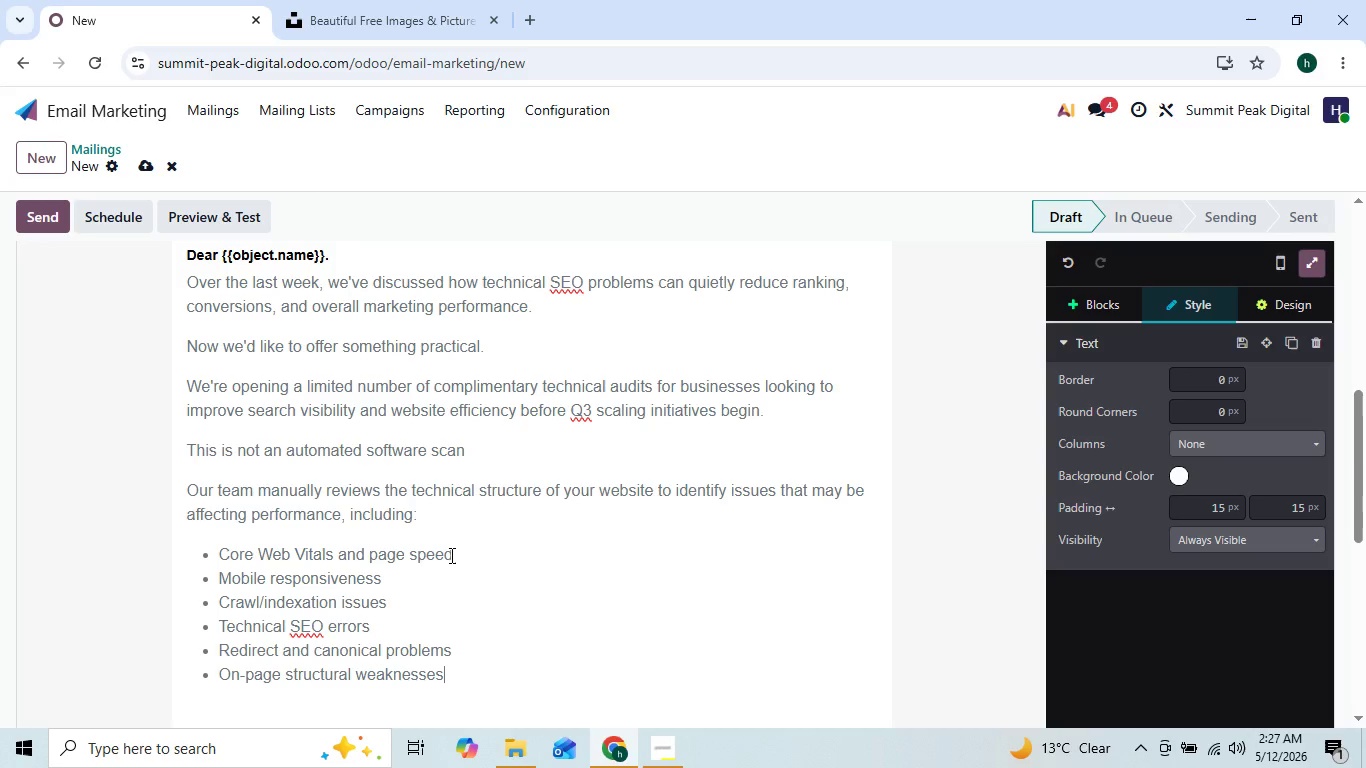 
key(Enter)
 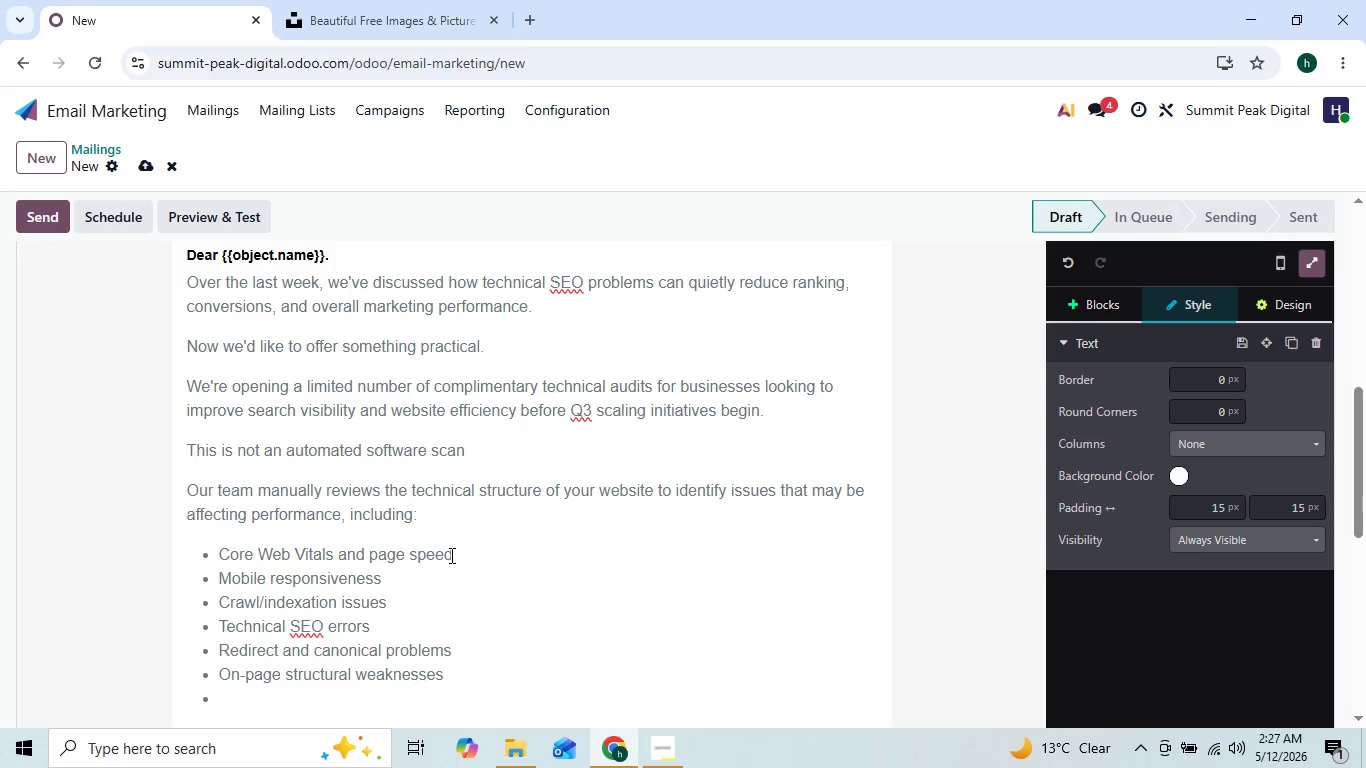 
type(Conversion botlen)
 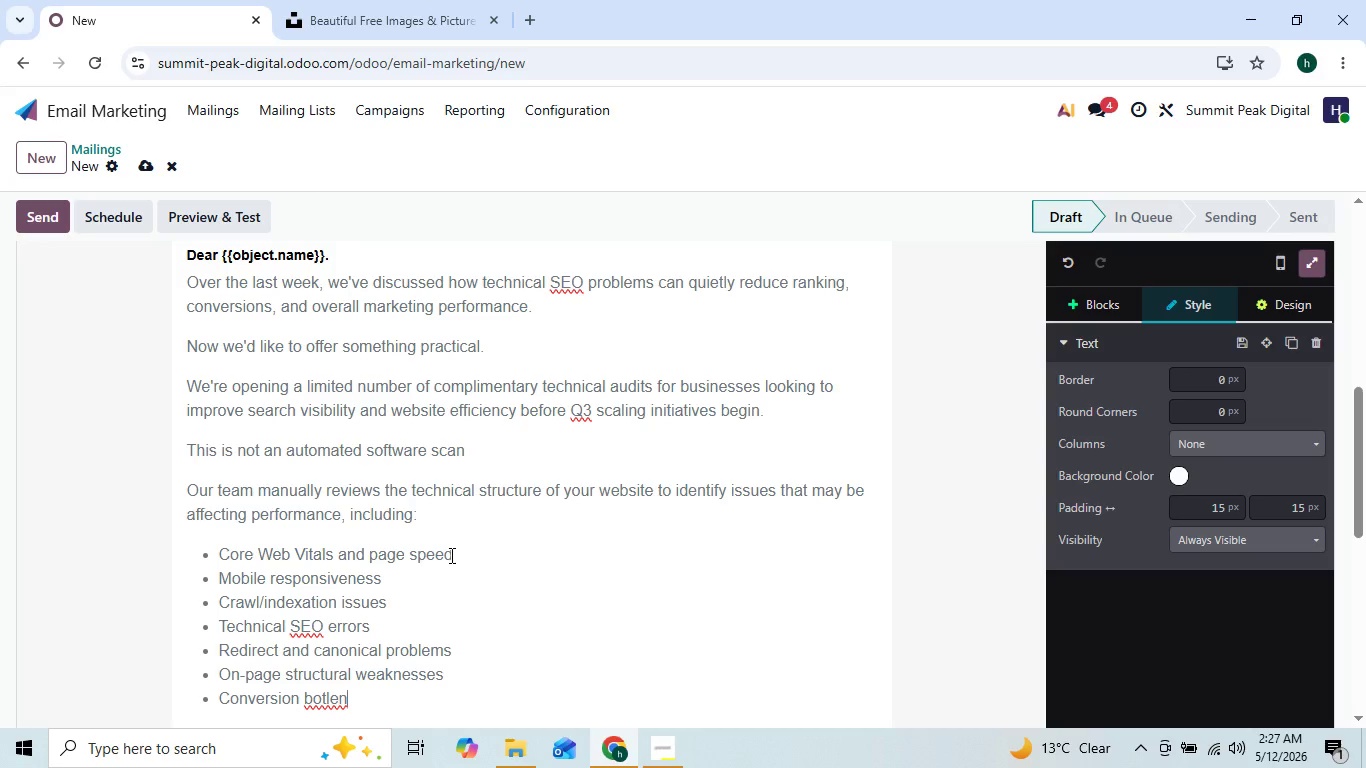 
type(ecks)
 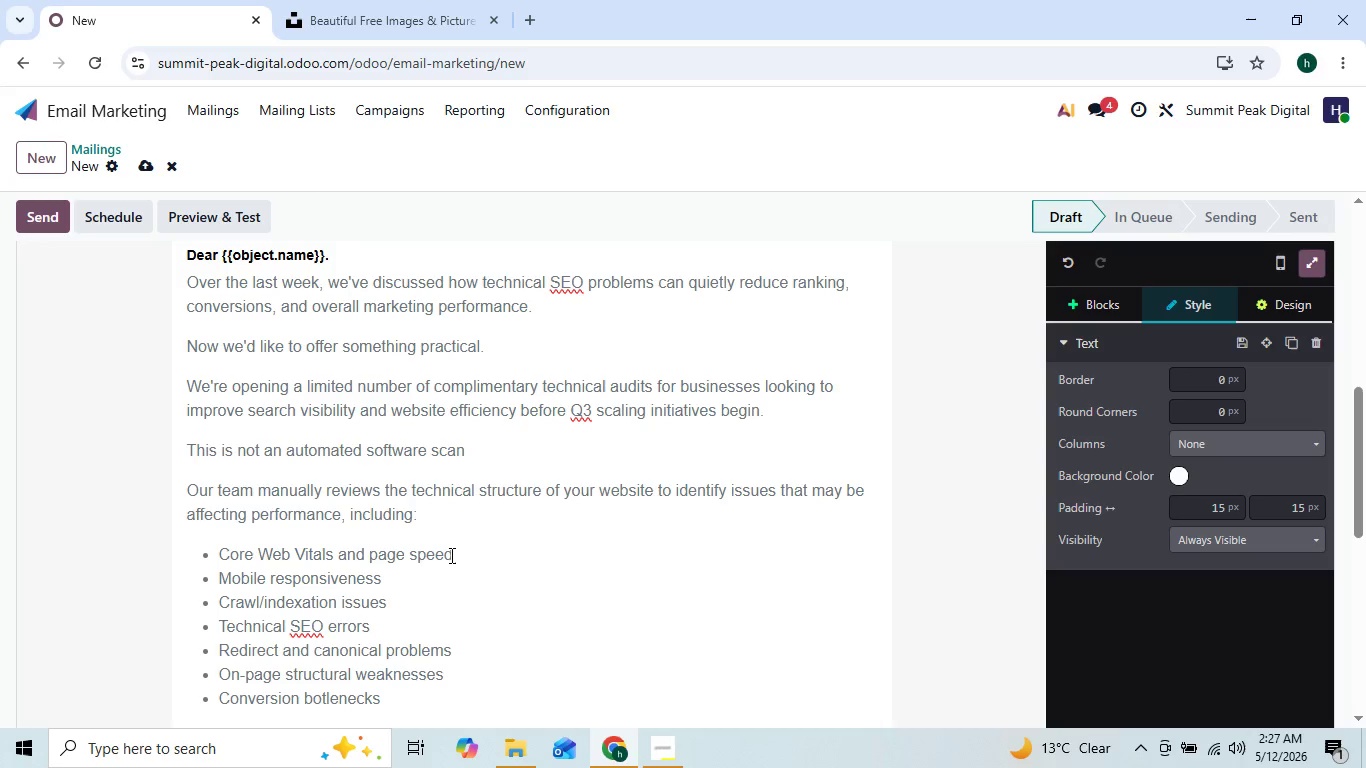 
key(ArrowLeft)
 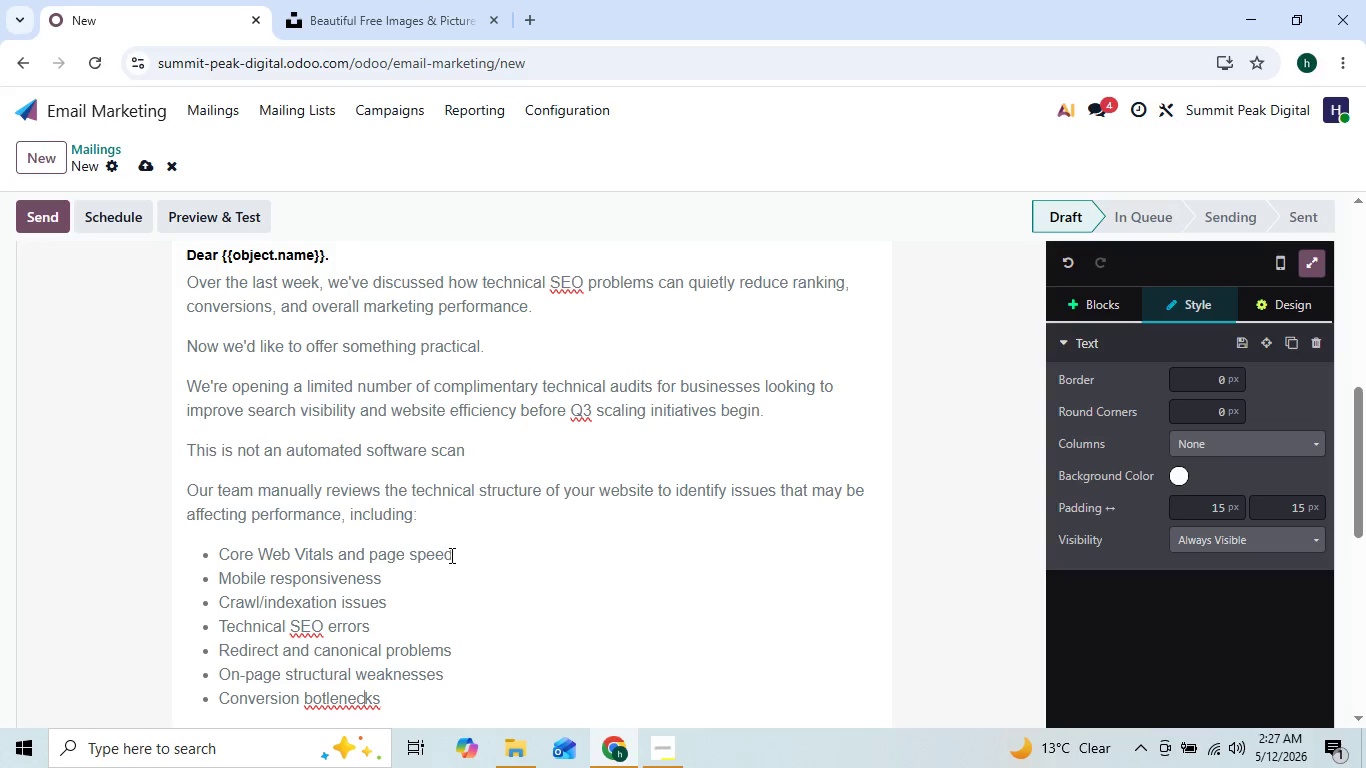 
key(ArrowLeft)
 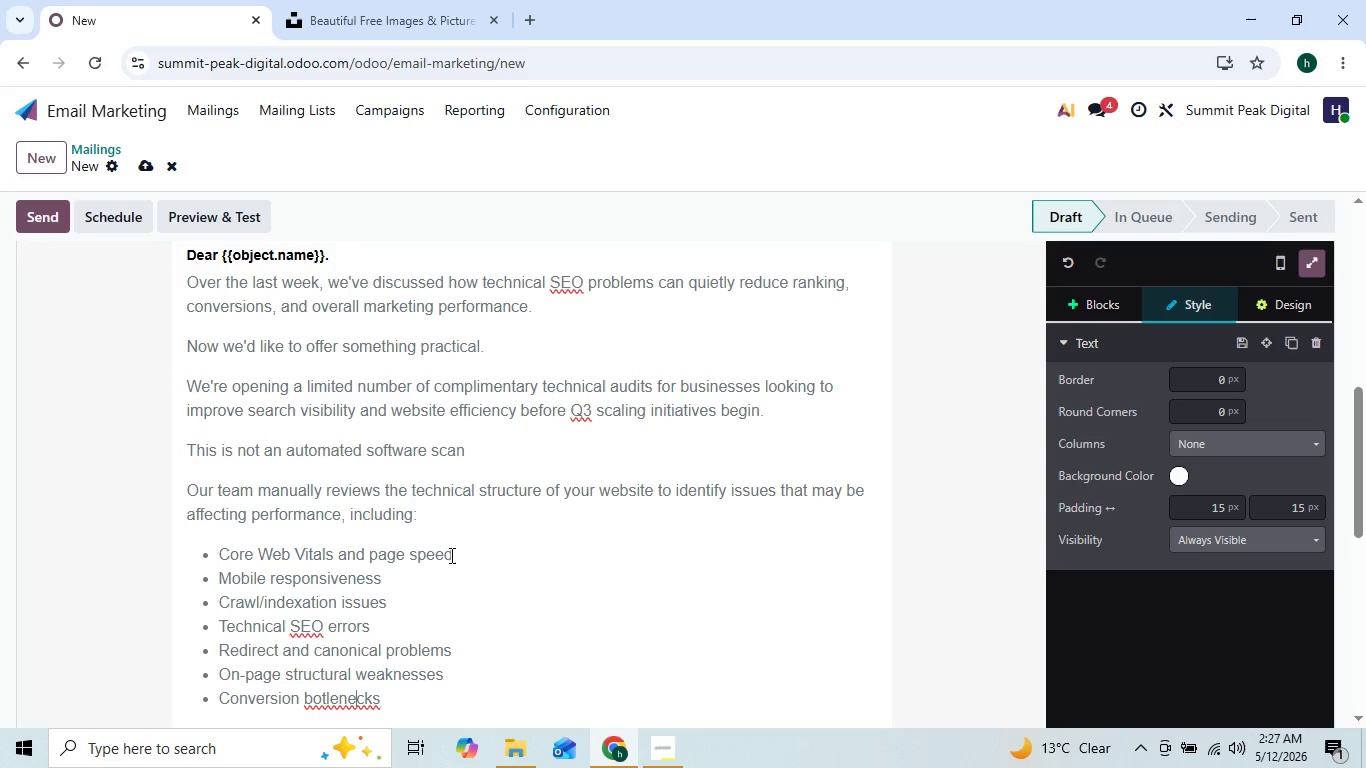 
key(ArrowLeft)
 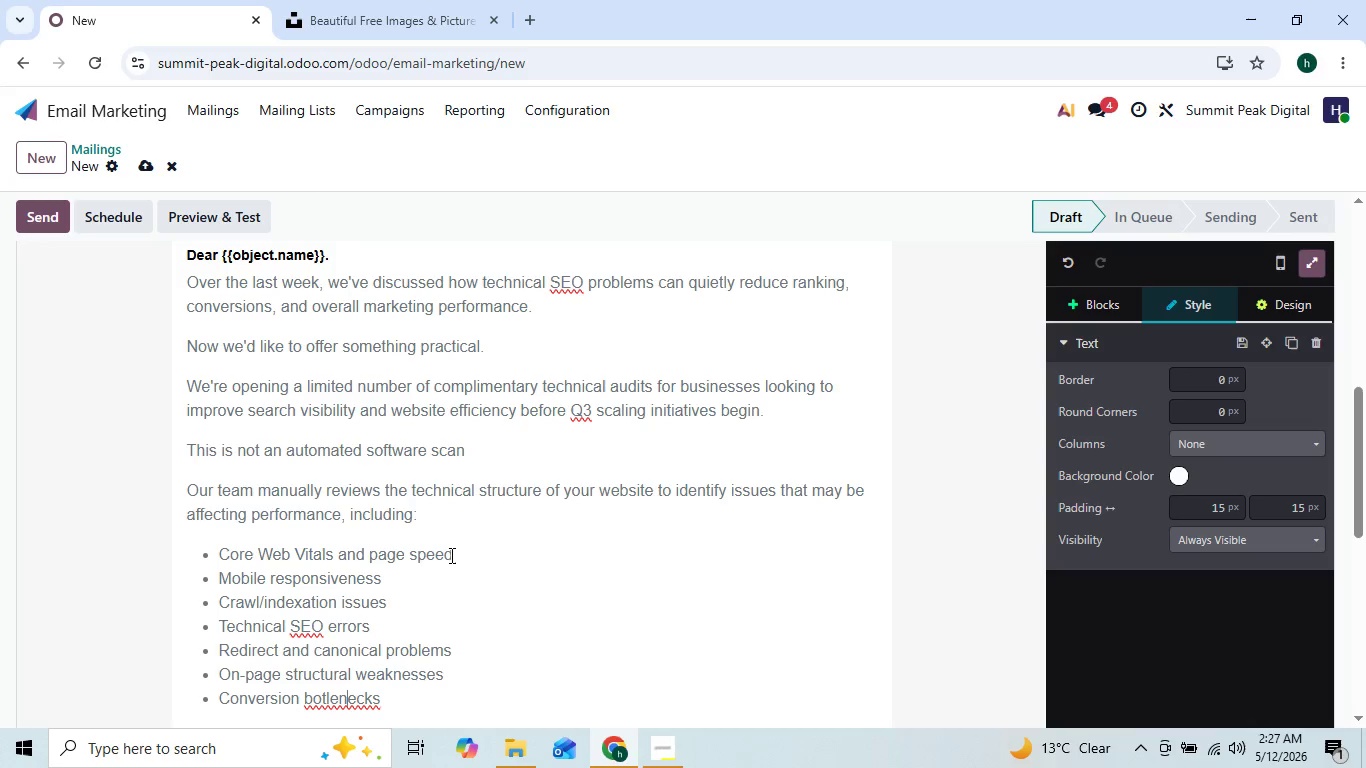 
key(ArrowLeft)
 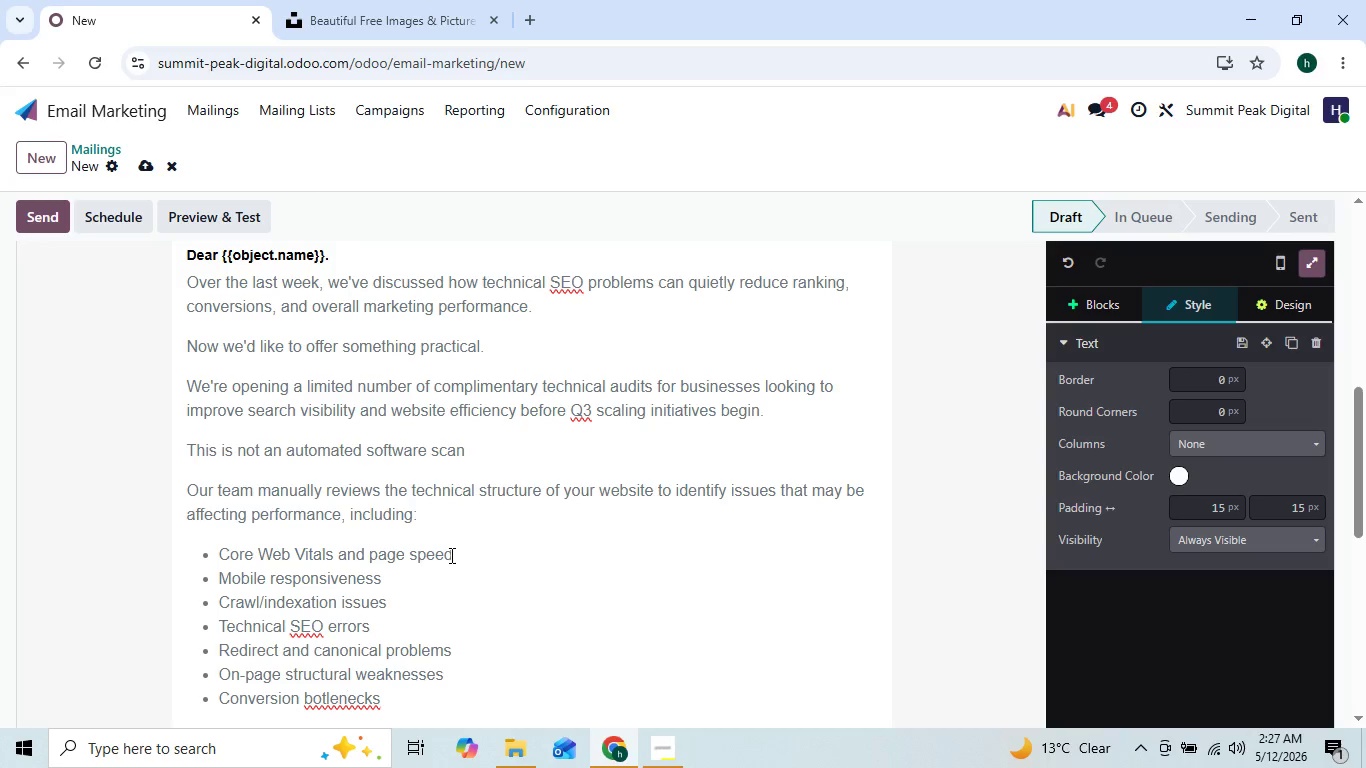 
key(ArrowLeft)
 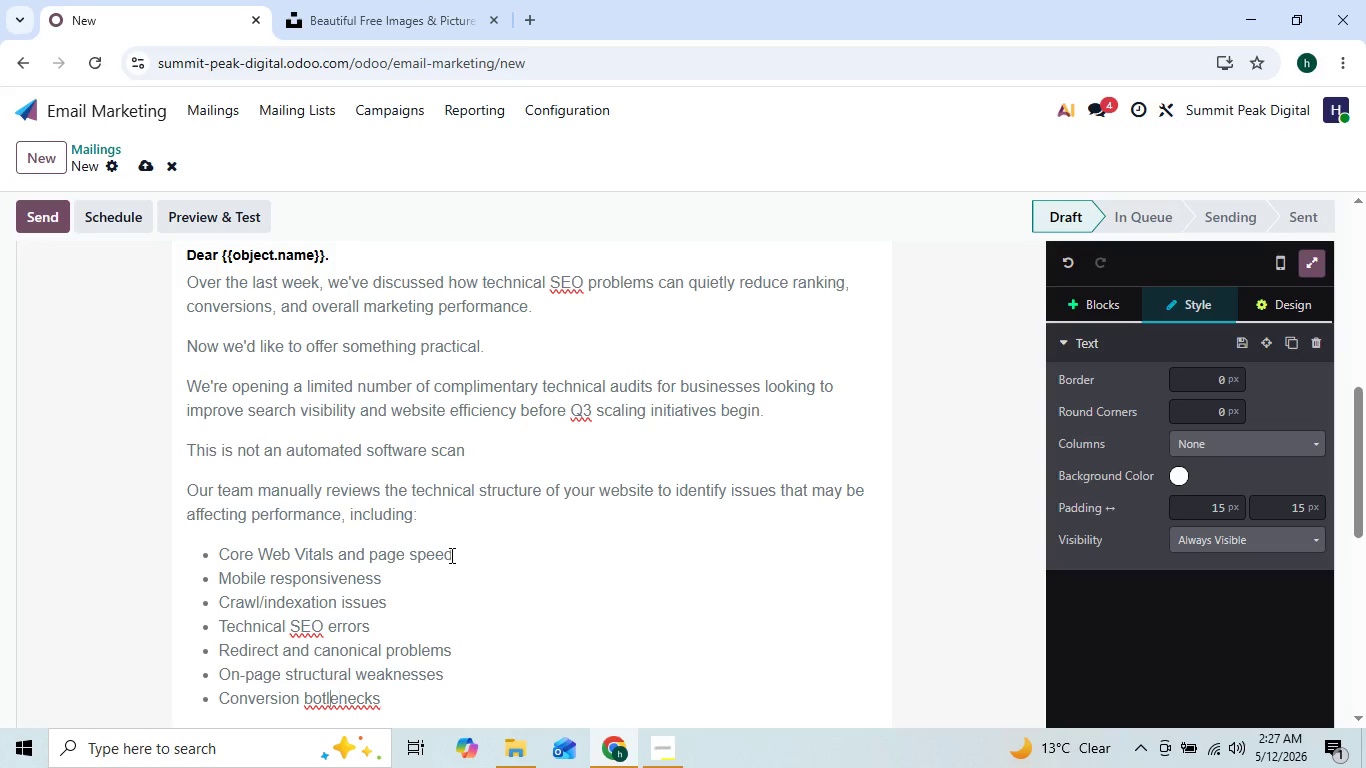 
key(ArrowLeft)
 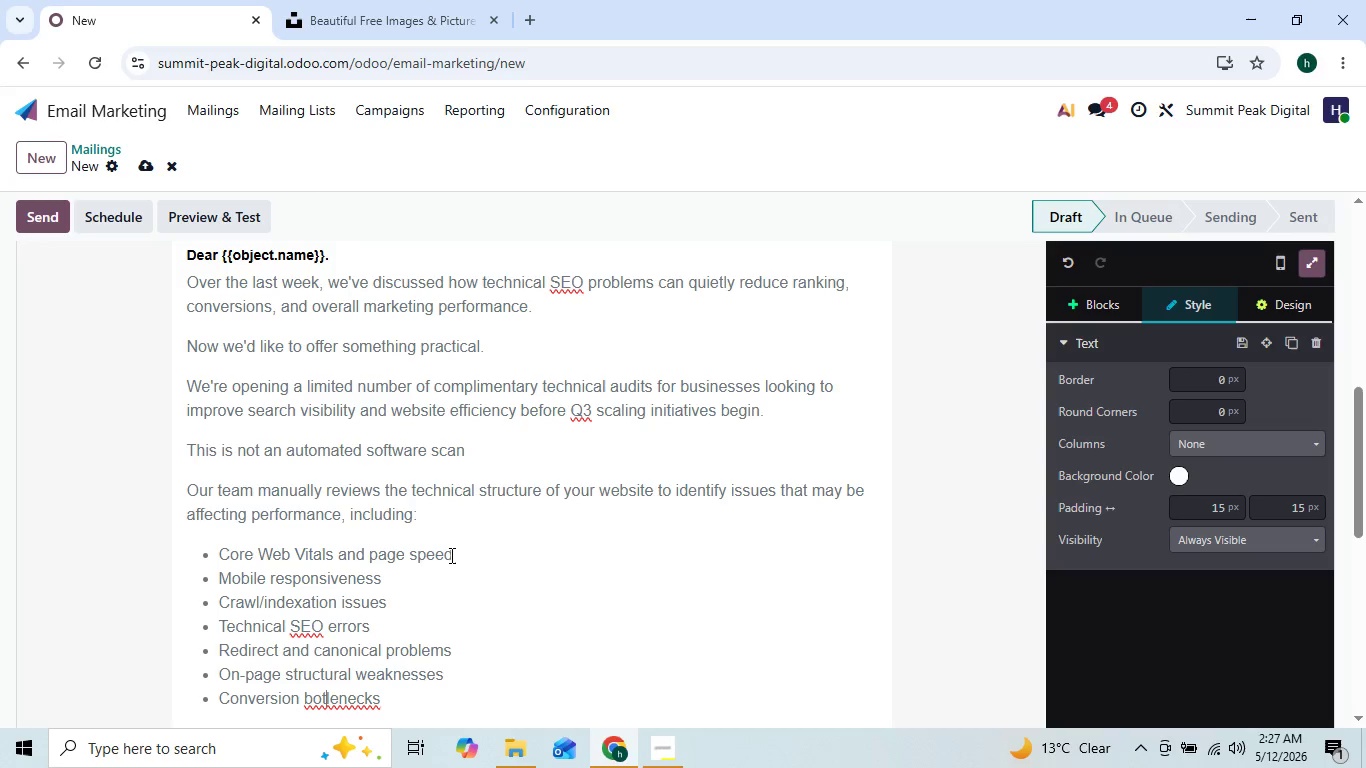 
key(ArrowLeft)
 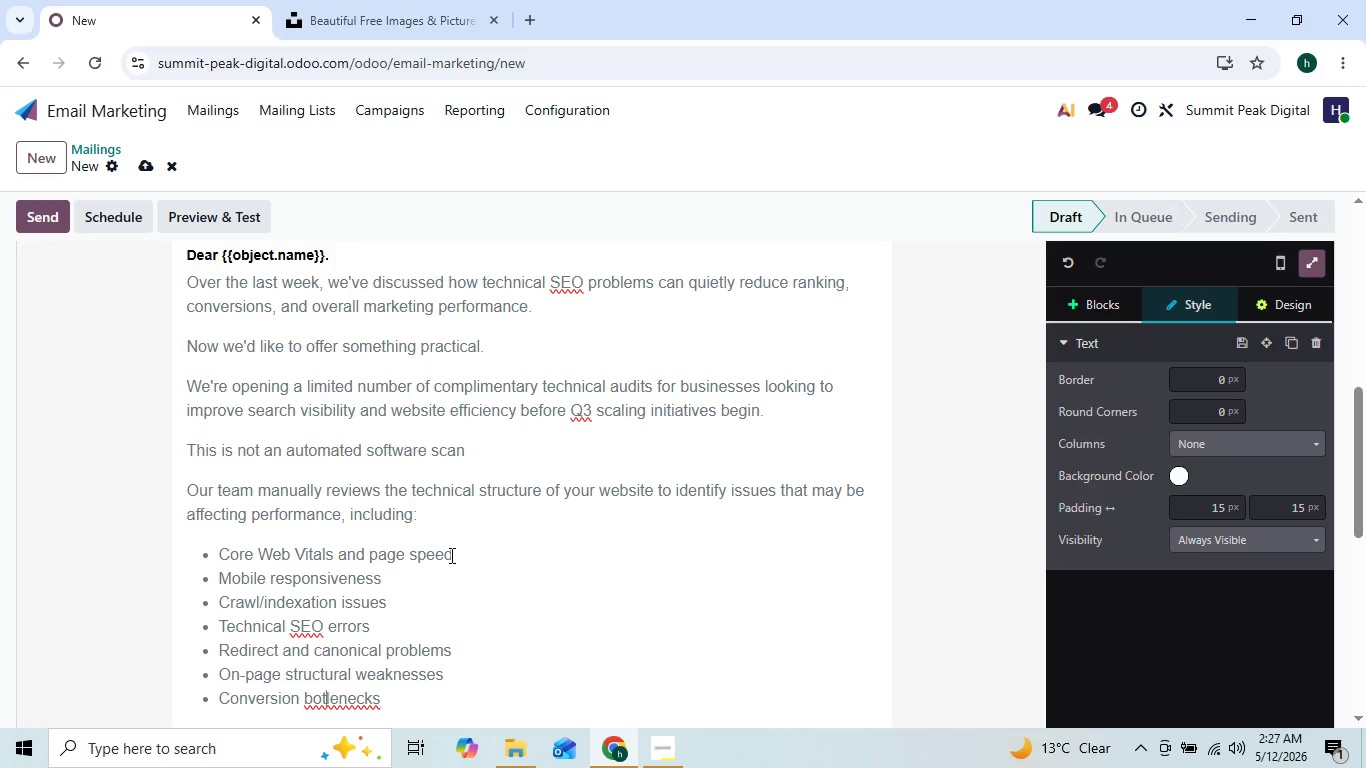 
key(T)
 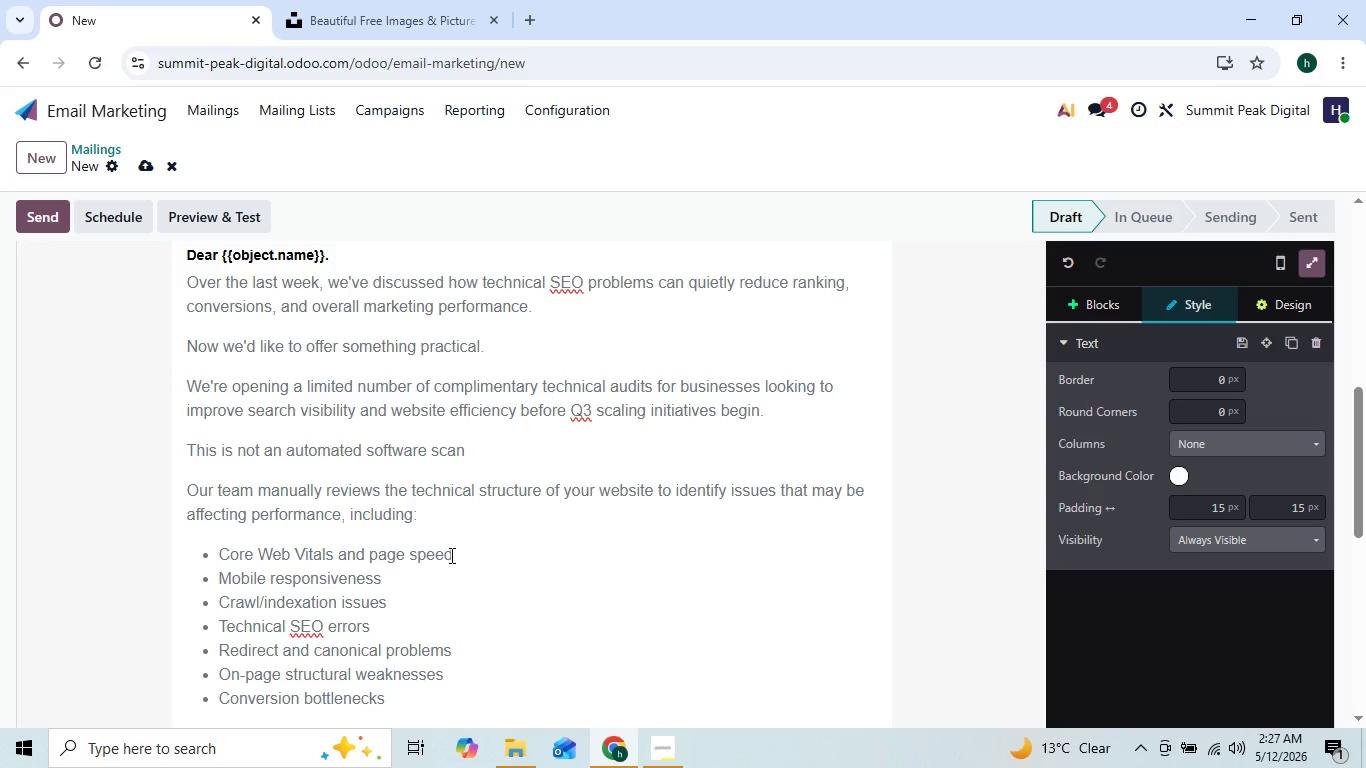 
key(ArrowRight)
 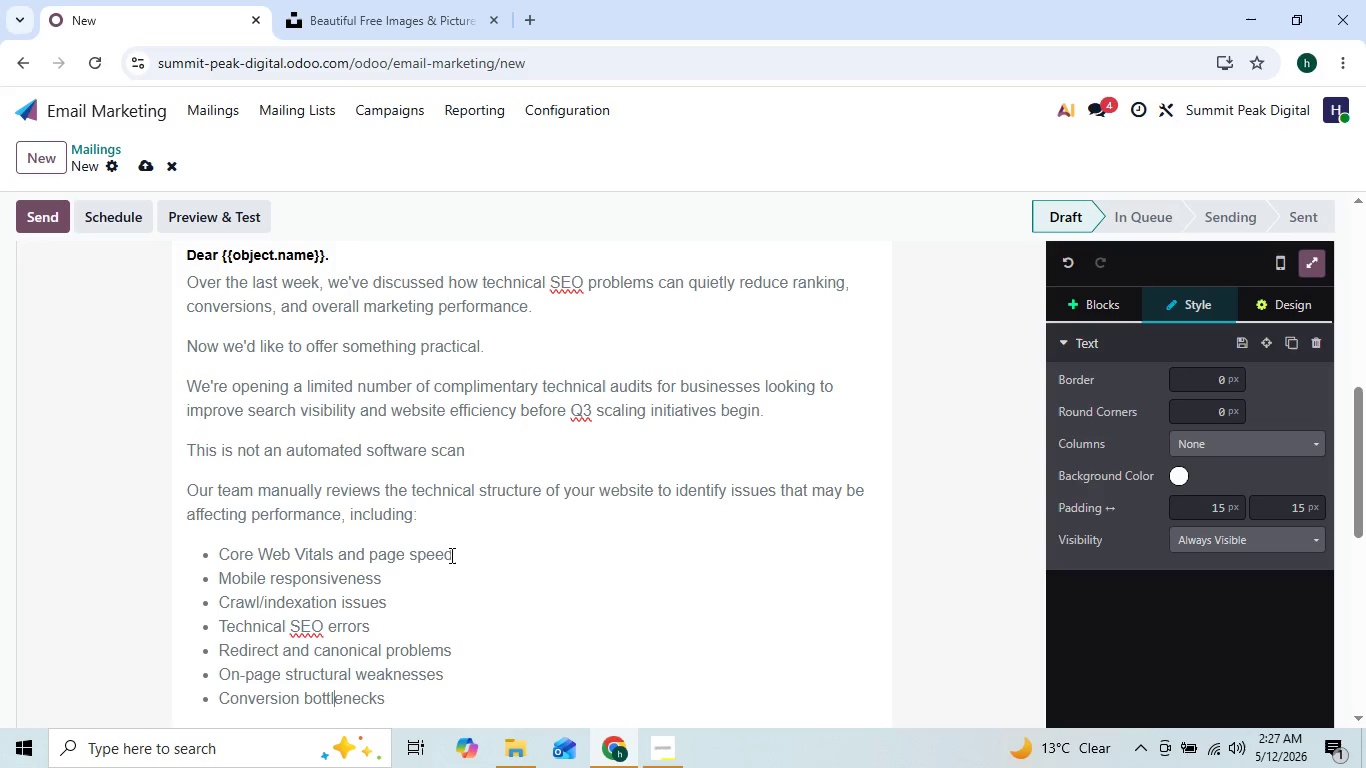 
key(ArrowRight)
 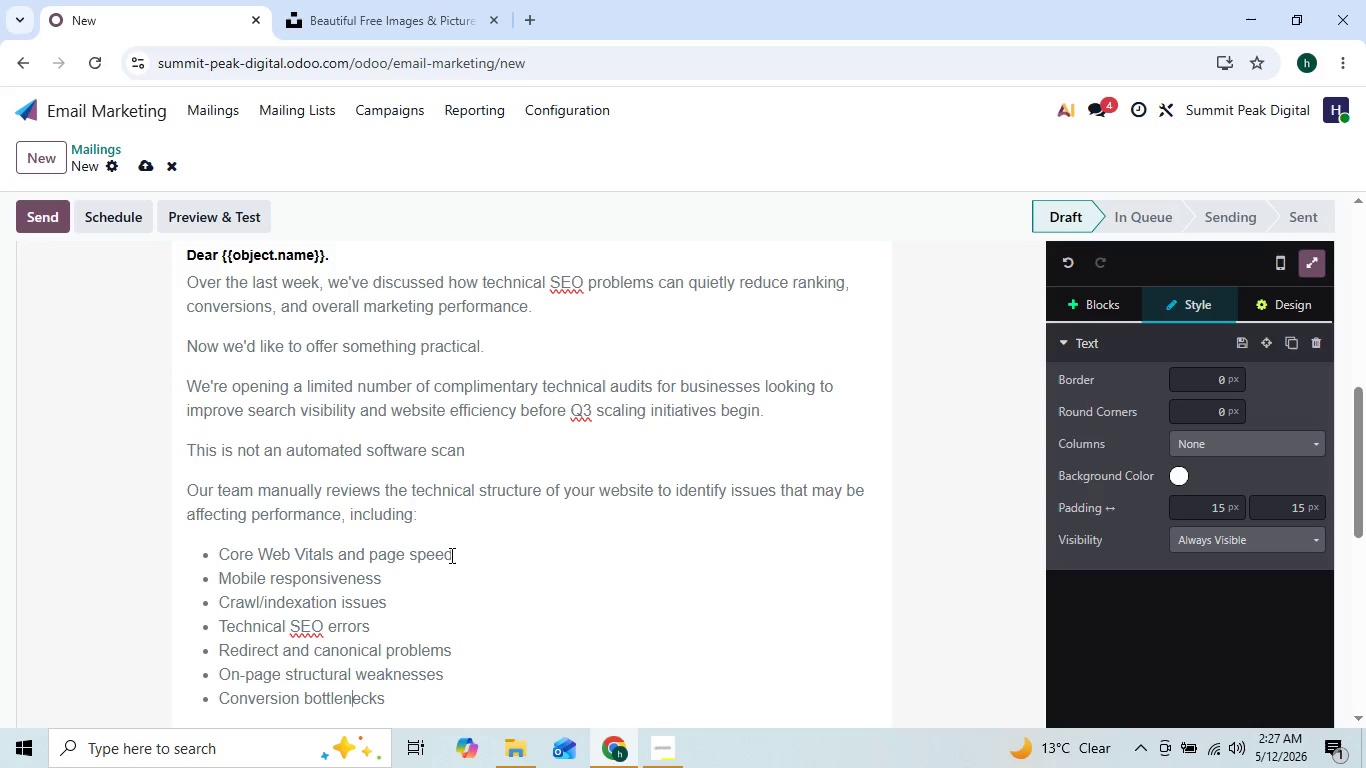 
key(ArrowRight)
 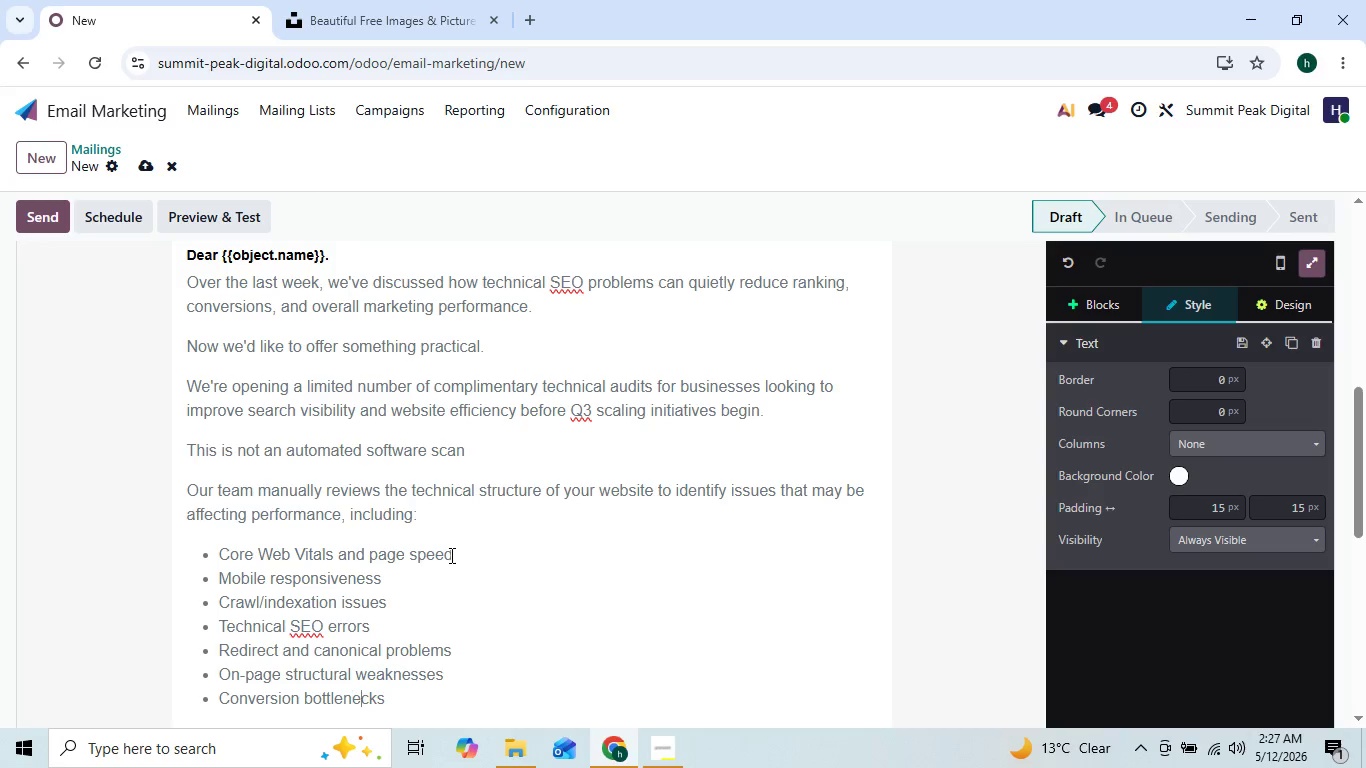 
key(ArrowRight)
 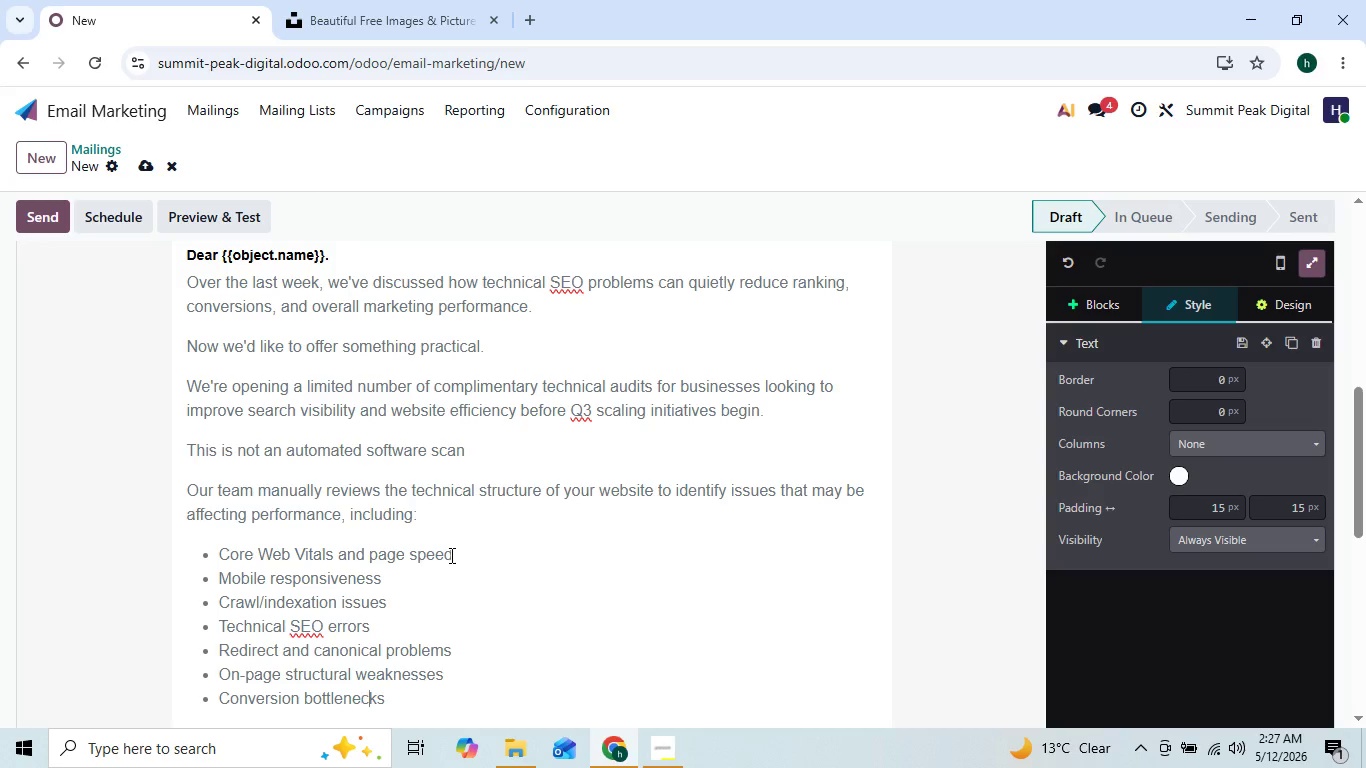 
key(ArrowRight)
 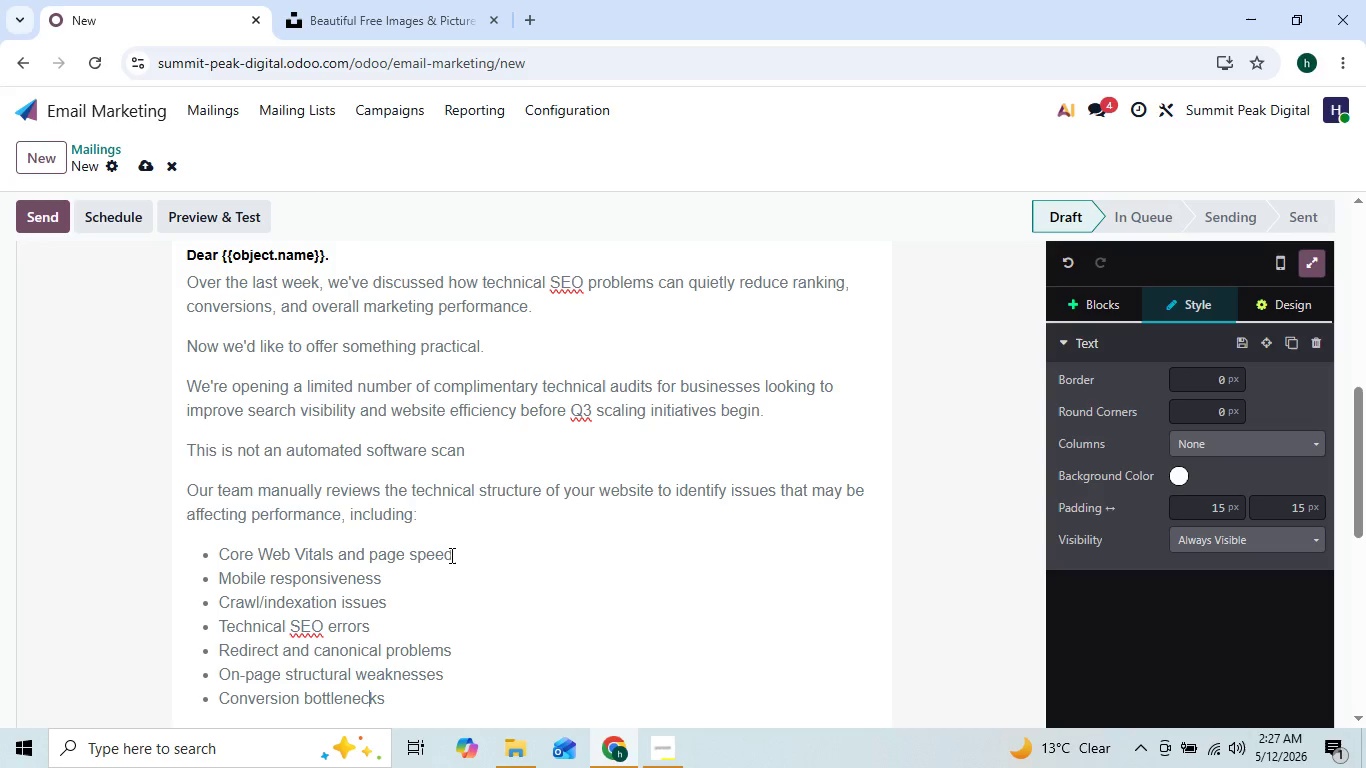 
key(ArrowRight)
 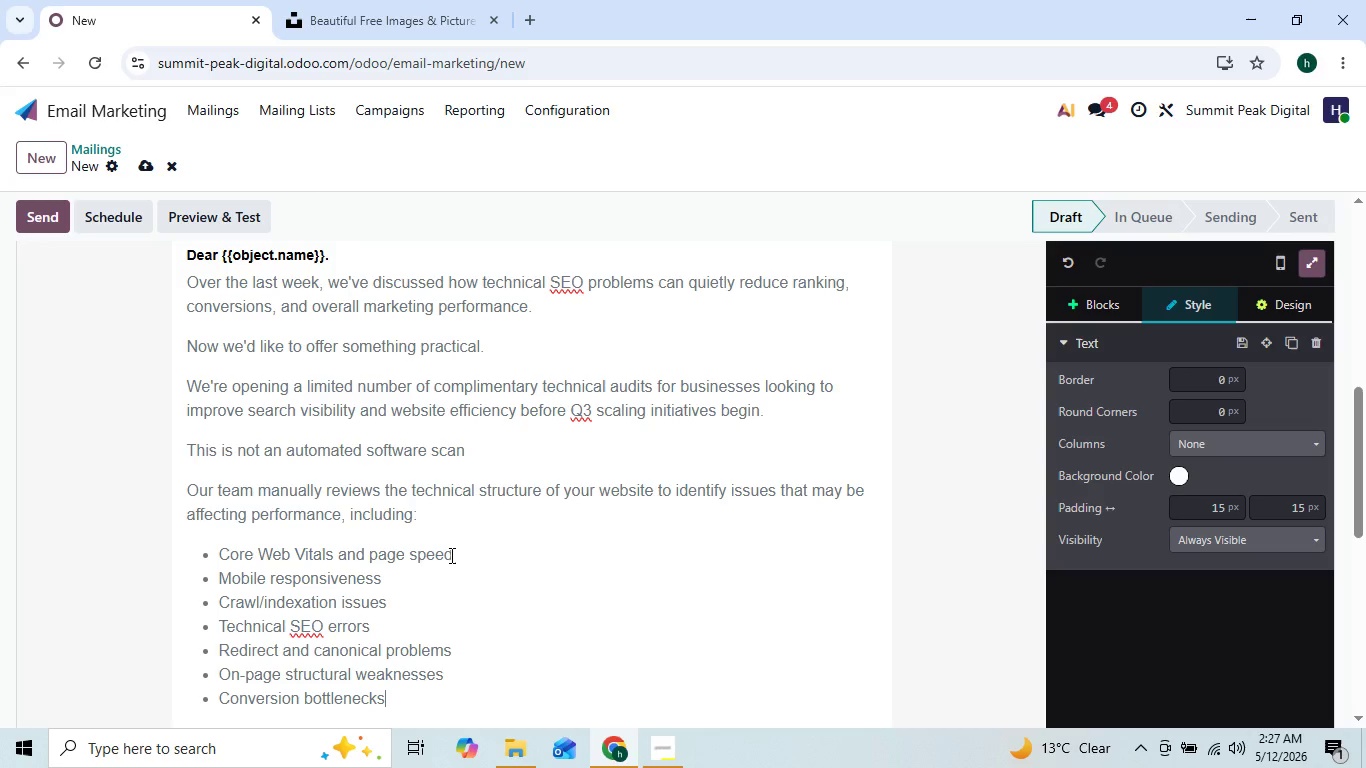 
key(ArrowRight)
 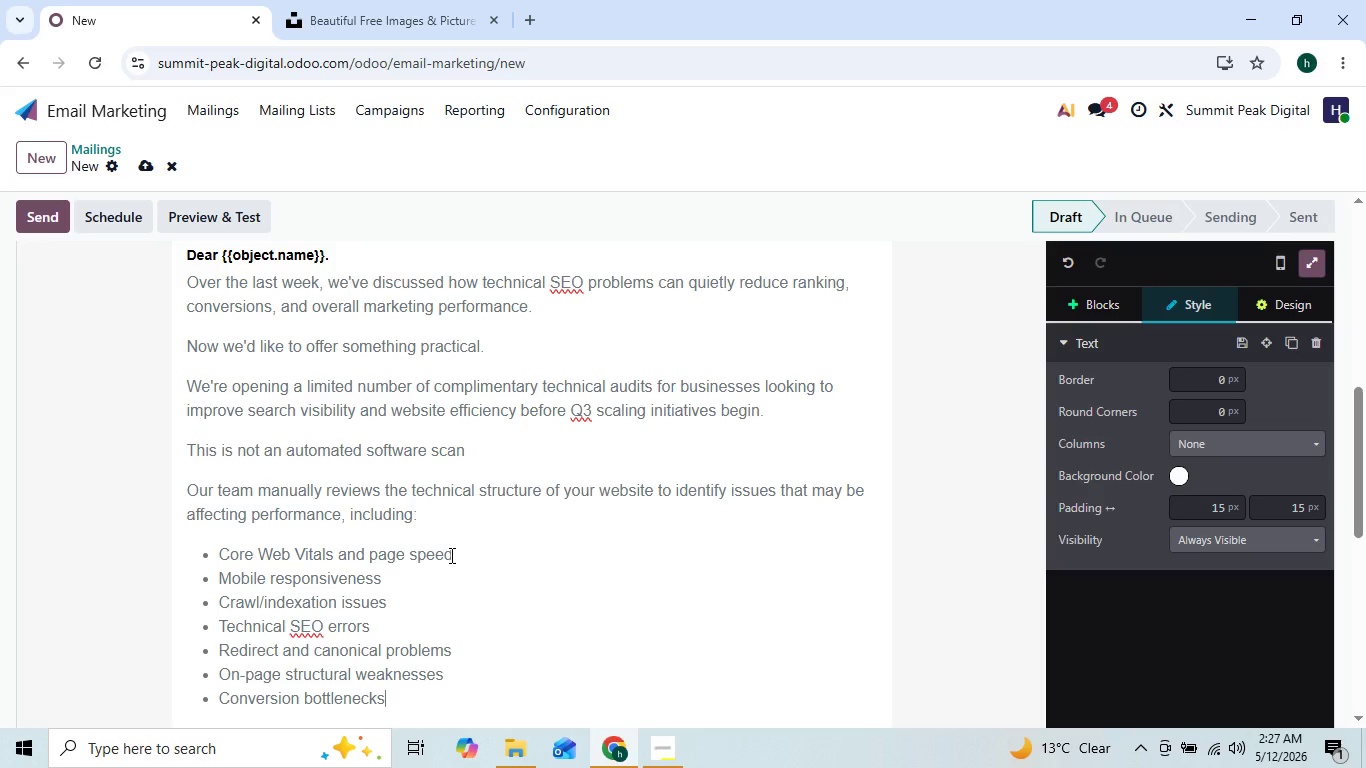 
key(Enter)
 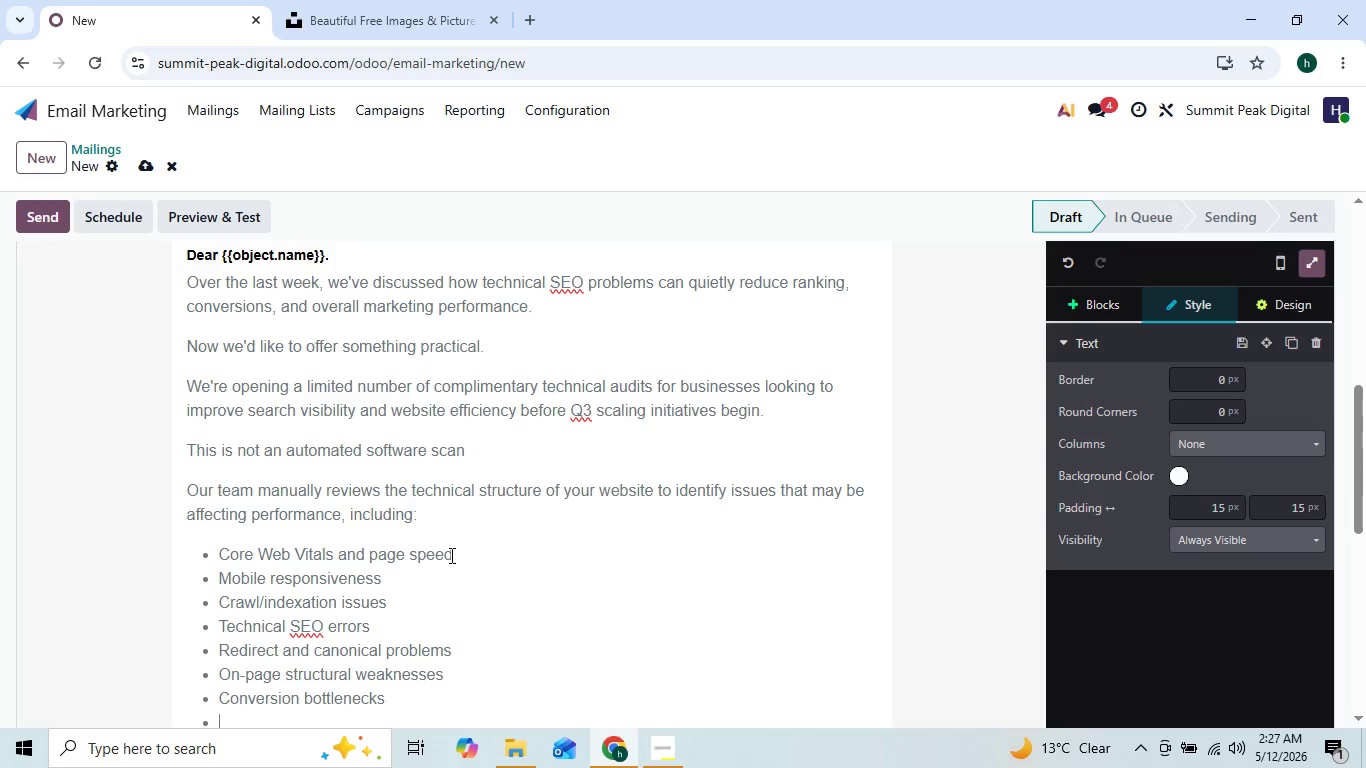 
type(Site architecure)
 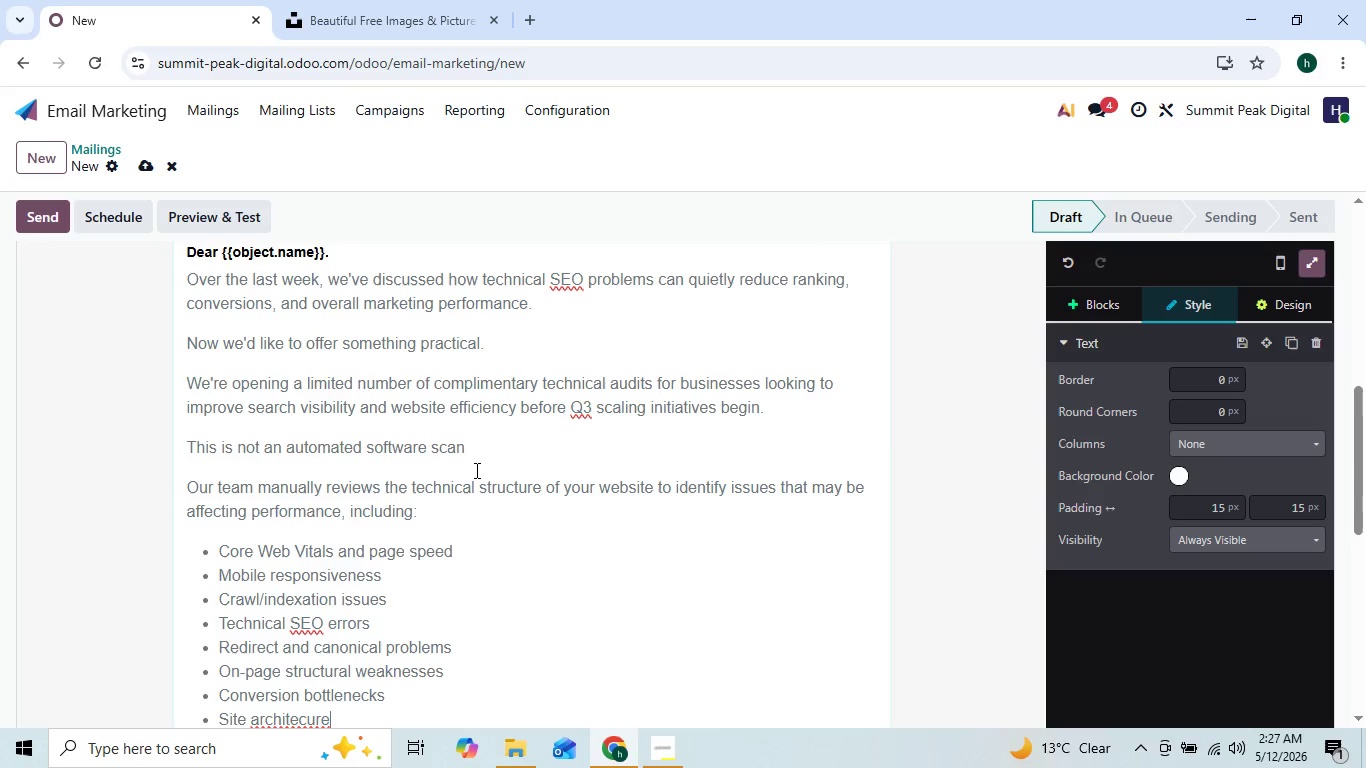 
left_click([475, 470])
 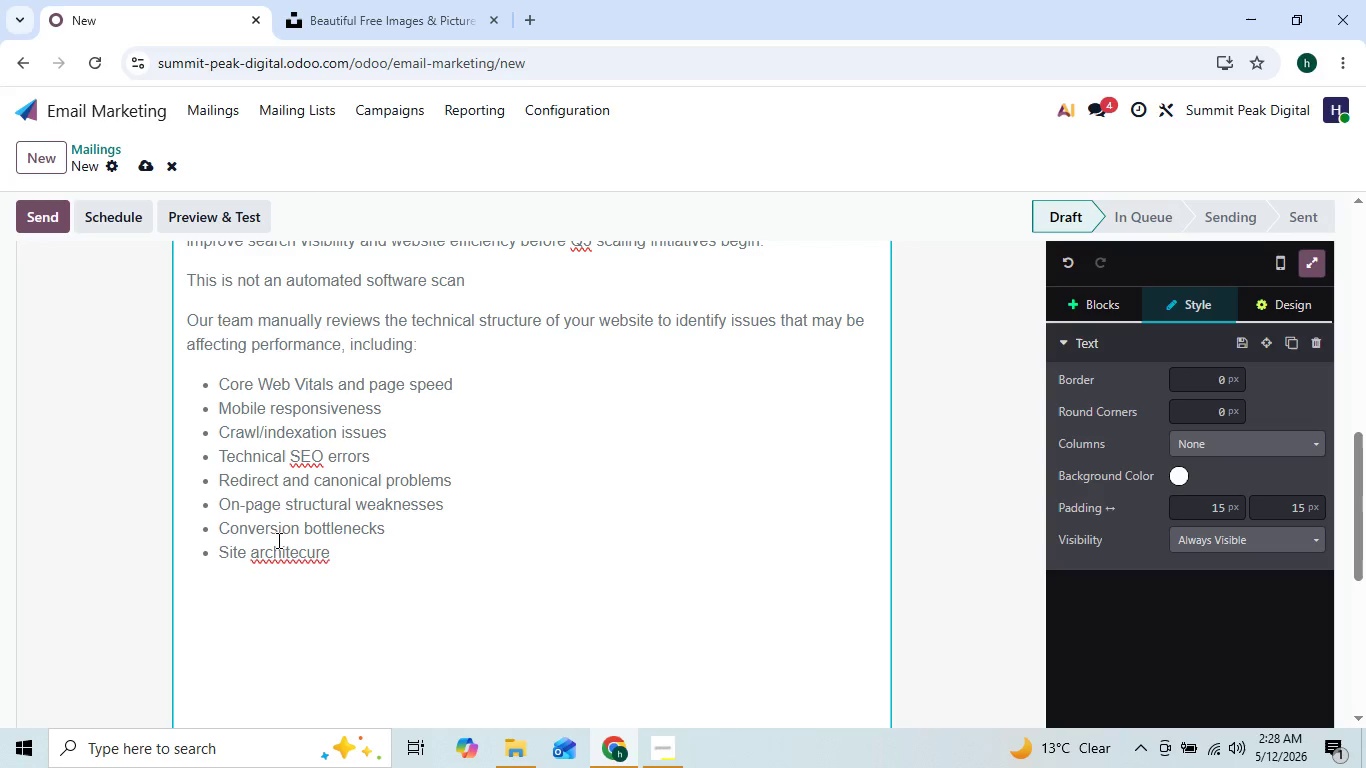 
left_click([277, 552])
 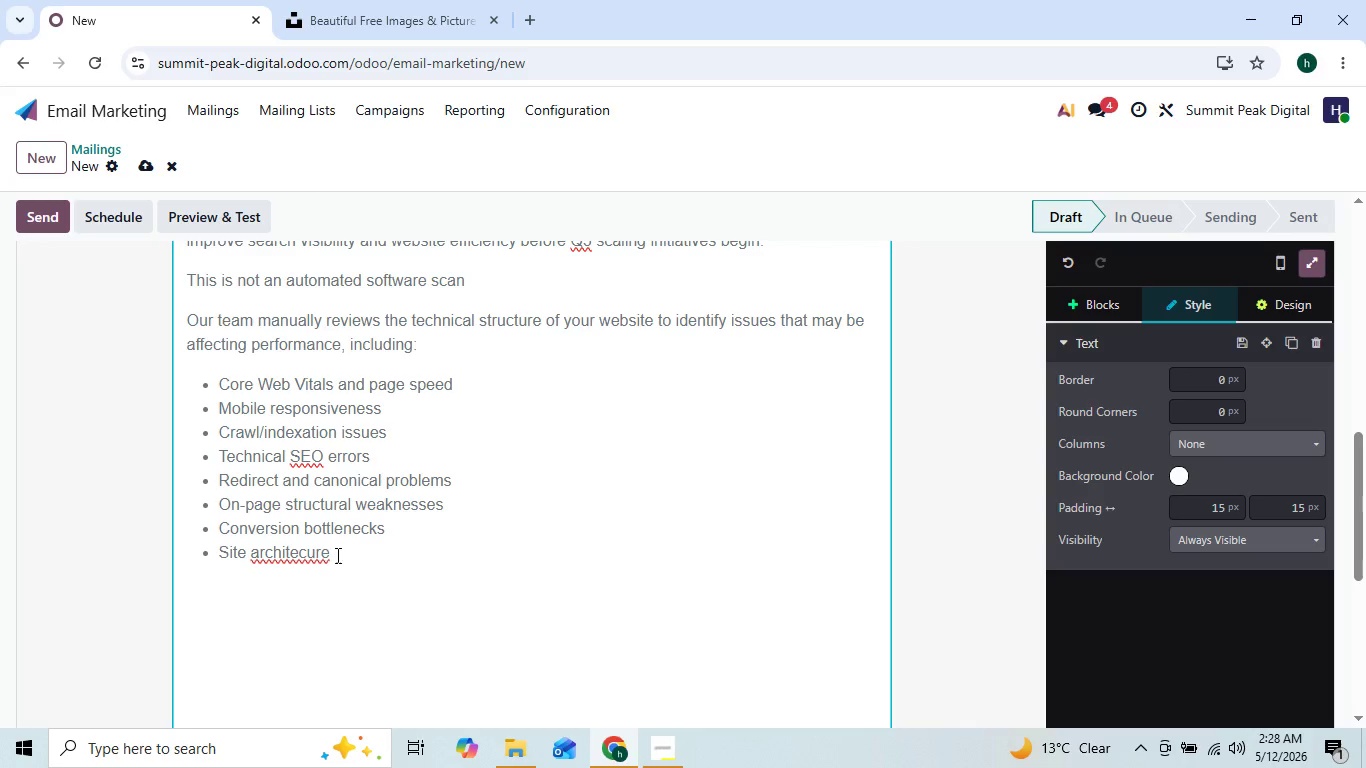 
wait(5.28)
 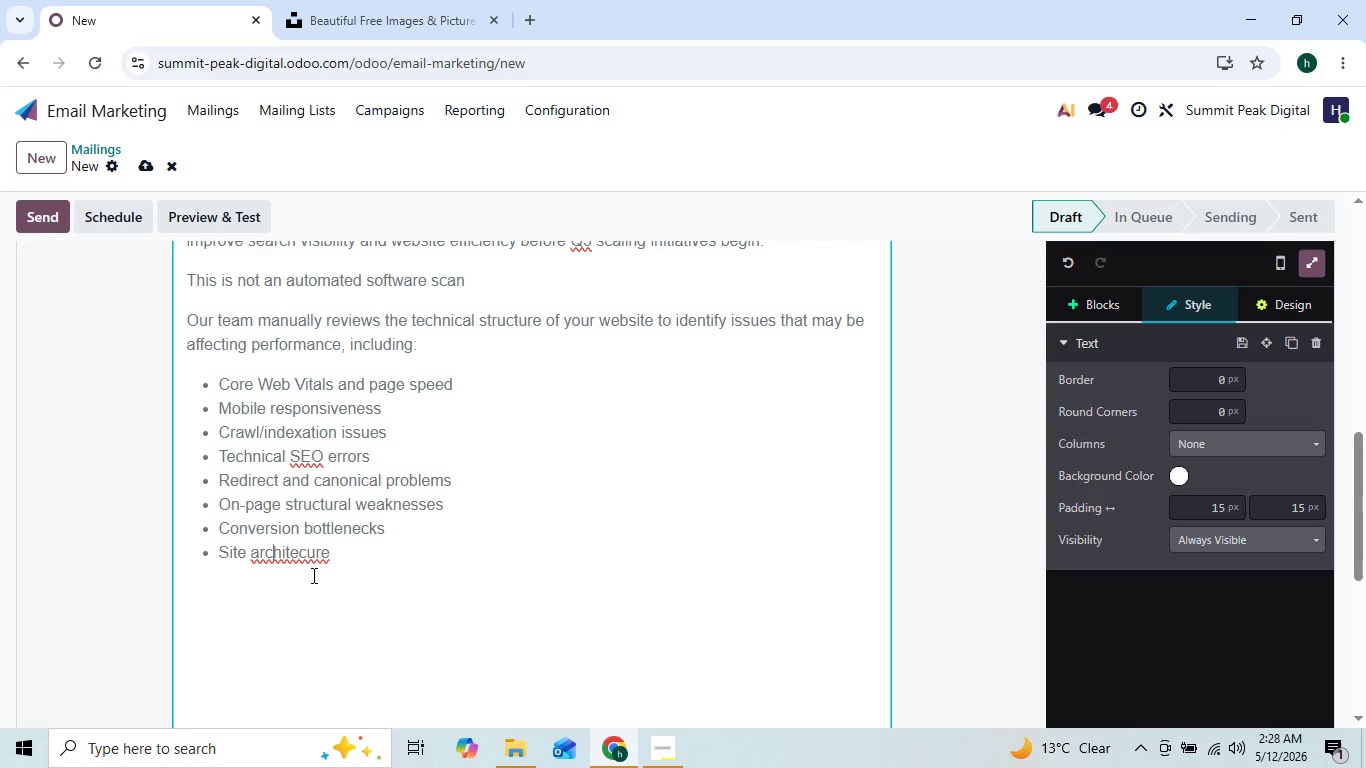 
left_click([330, 558])
 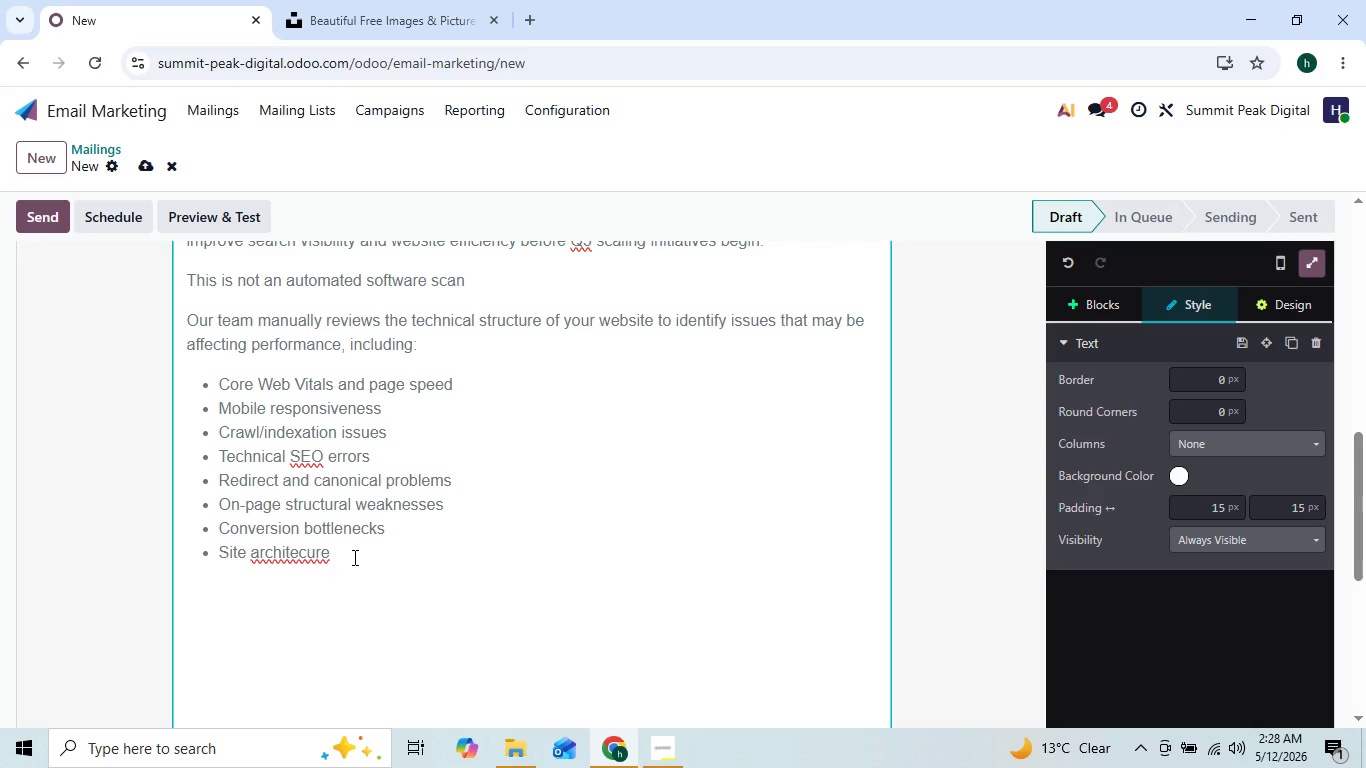 
wait(7.77)
 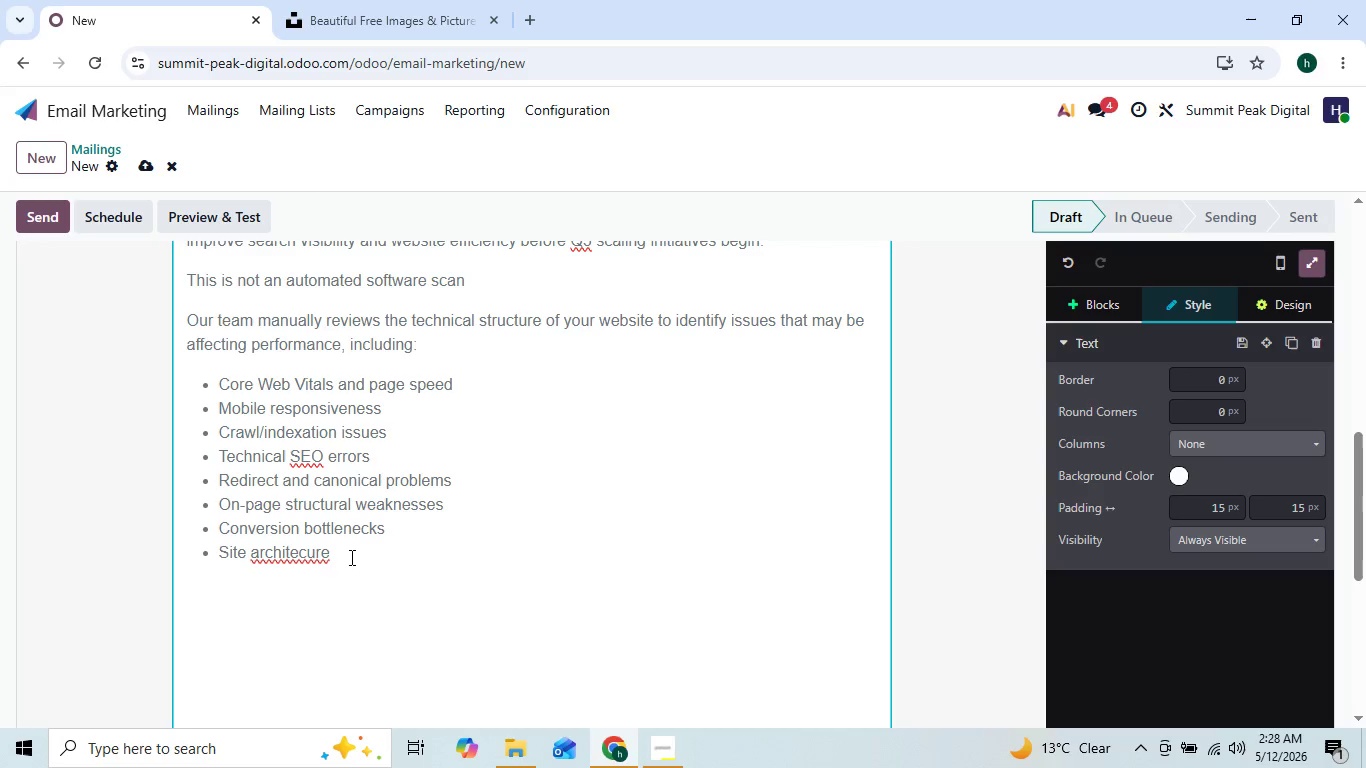 
left_click([304, 550])
 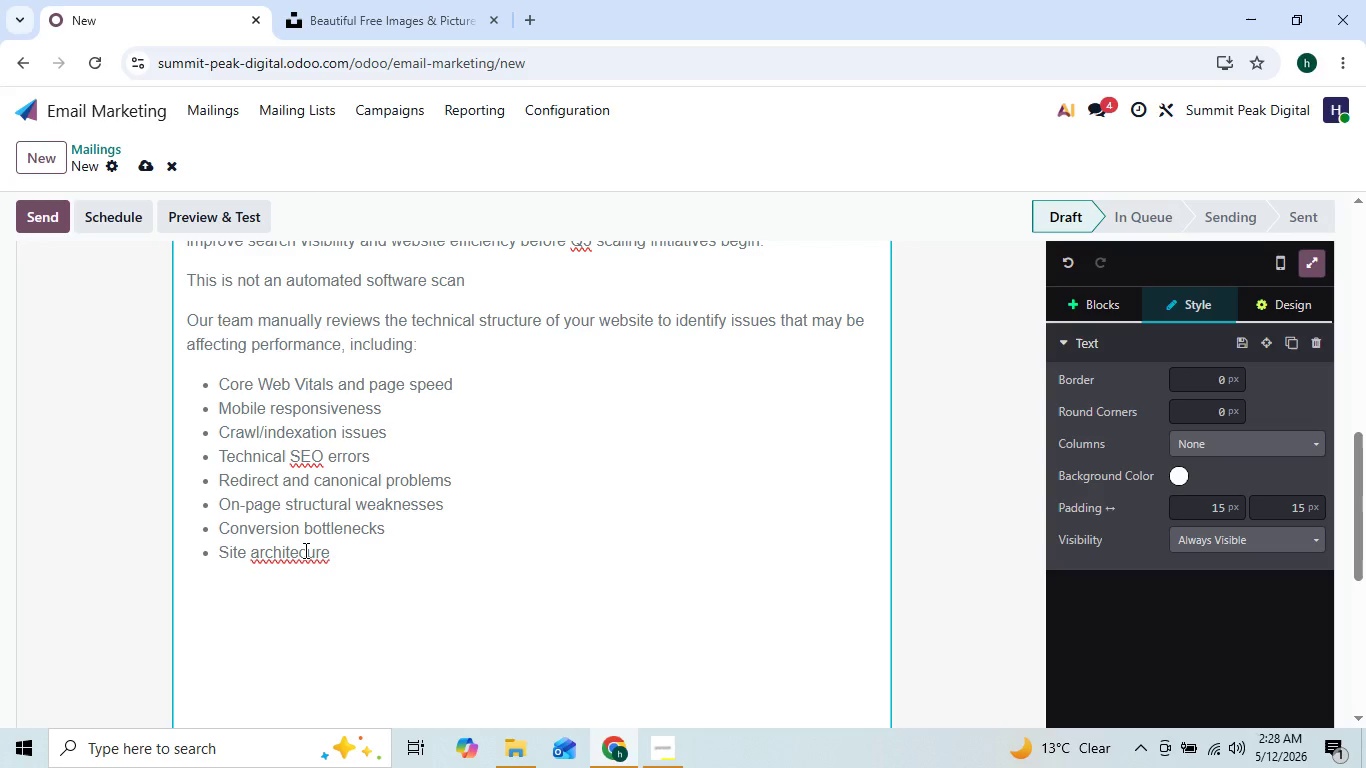 
key(T)
 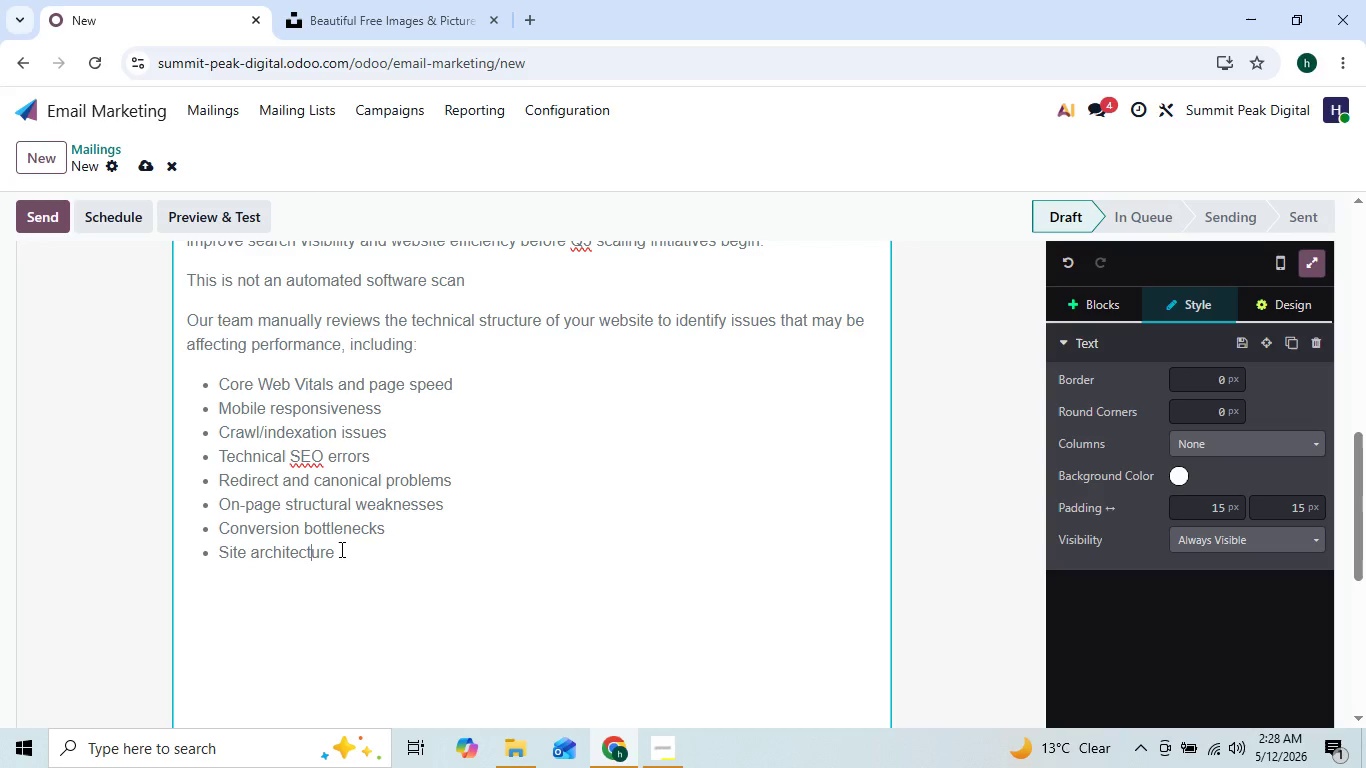 
left_click([340, 549])
 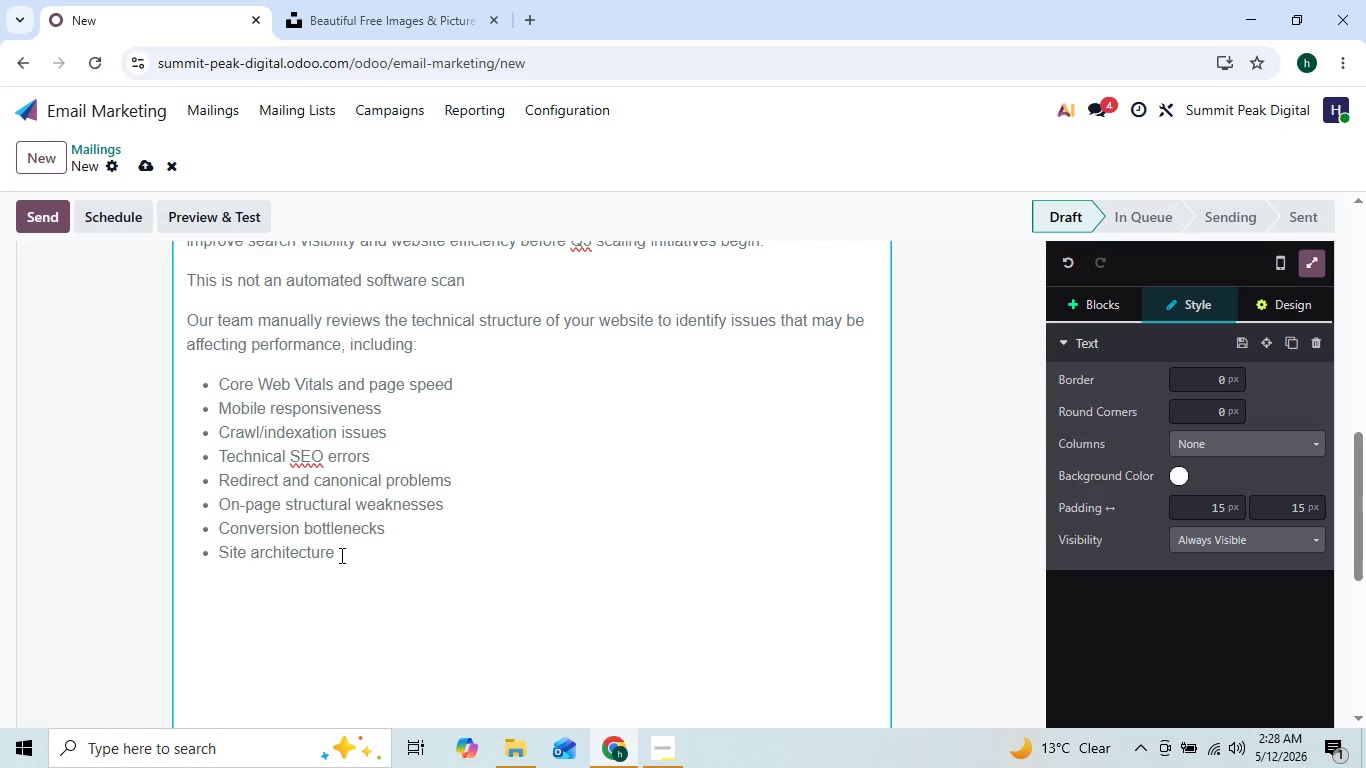 
left_click([340, 555])
 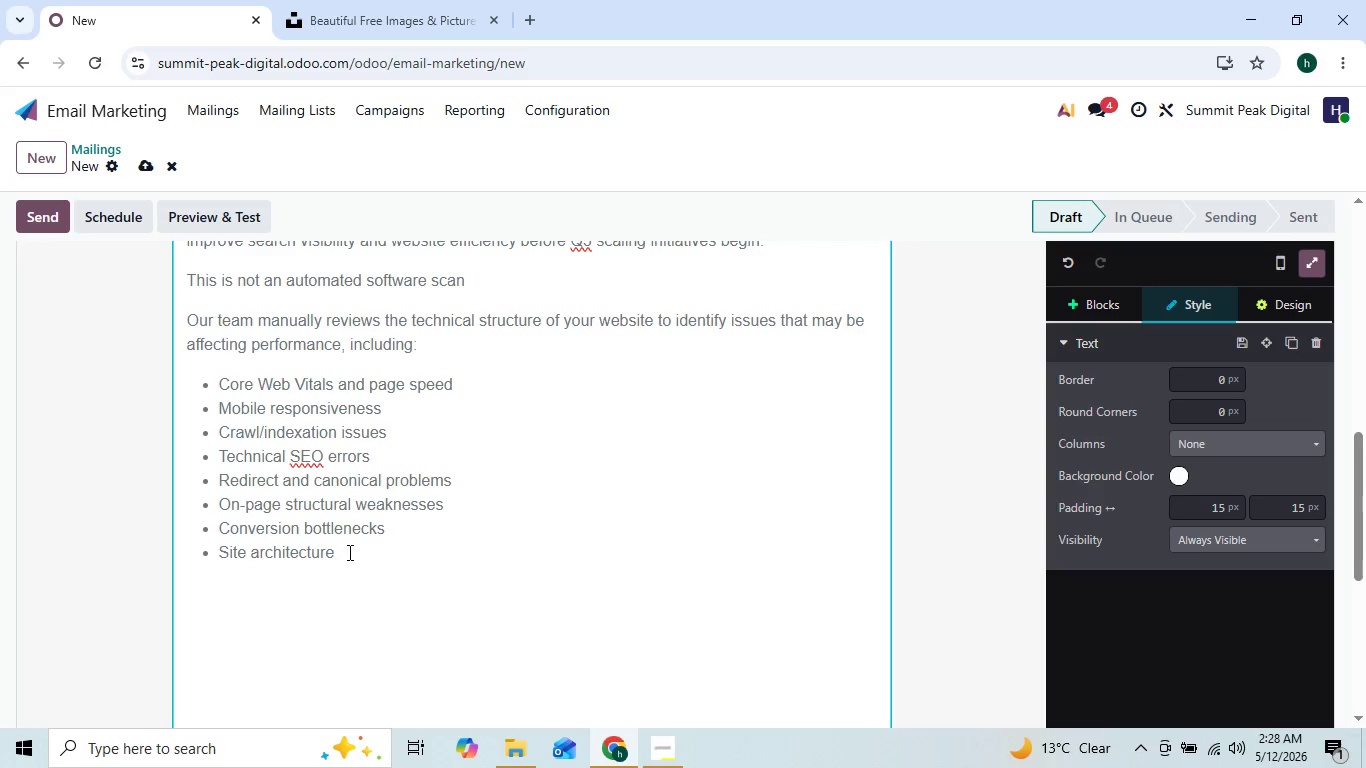 
mouse_move([360, 533])
 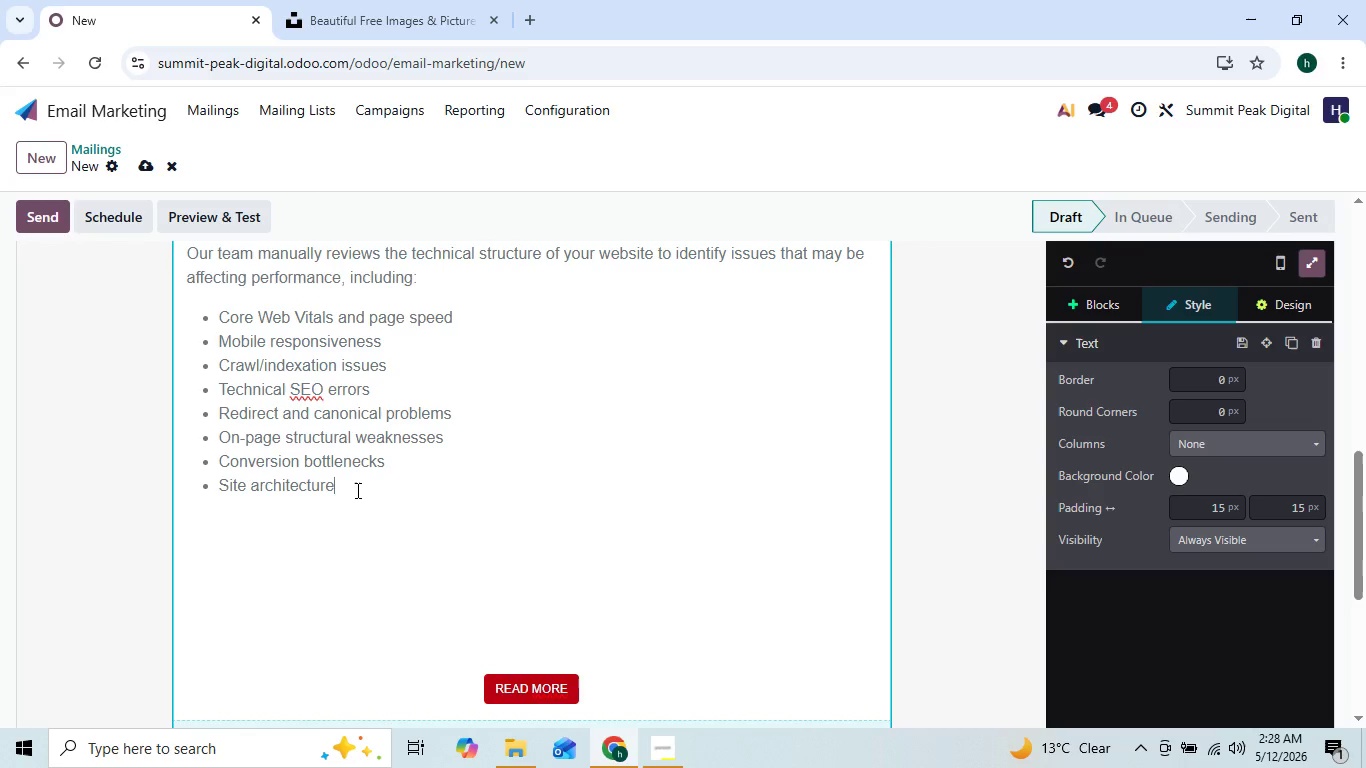 
type( concerns)
 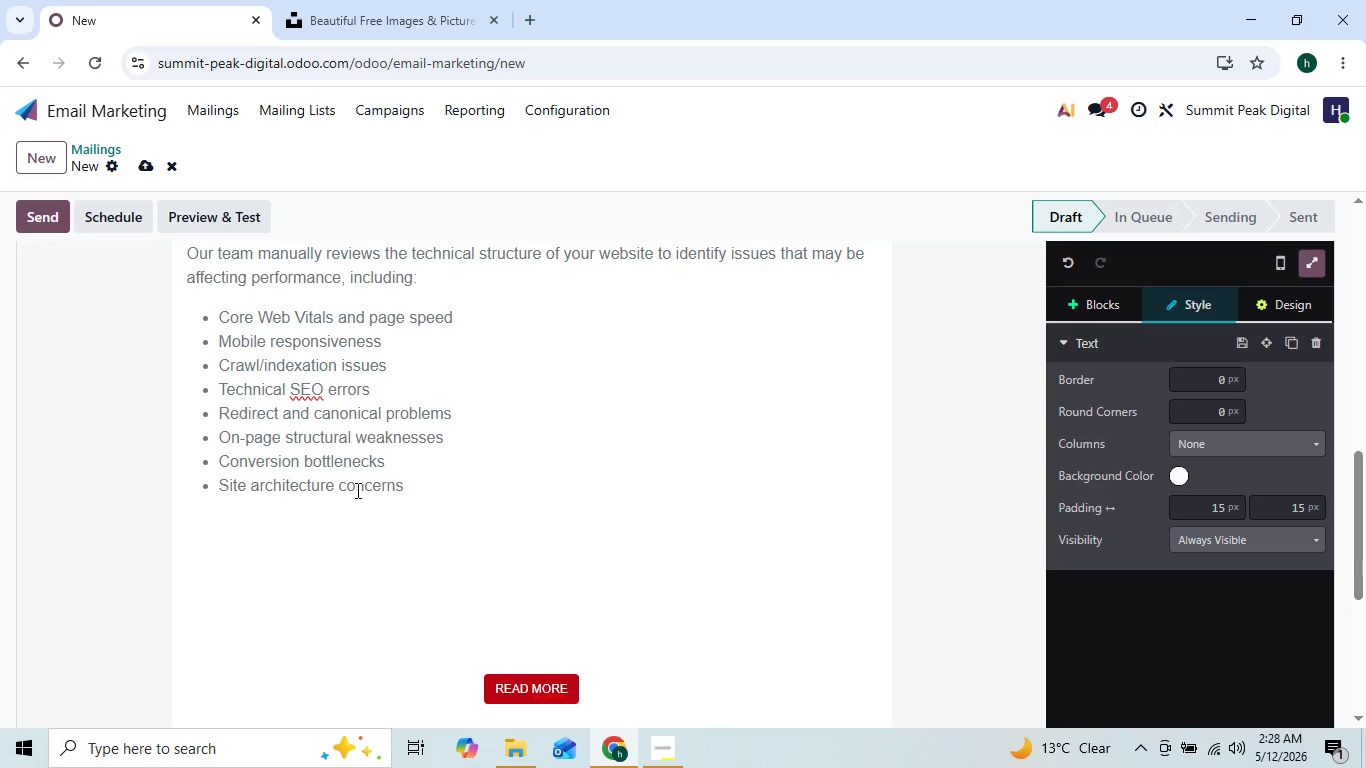 
key(Enter)
 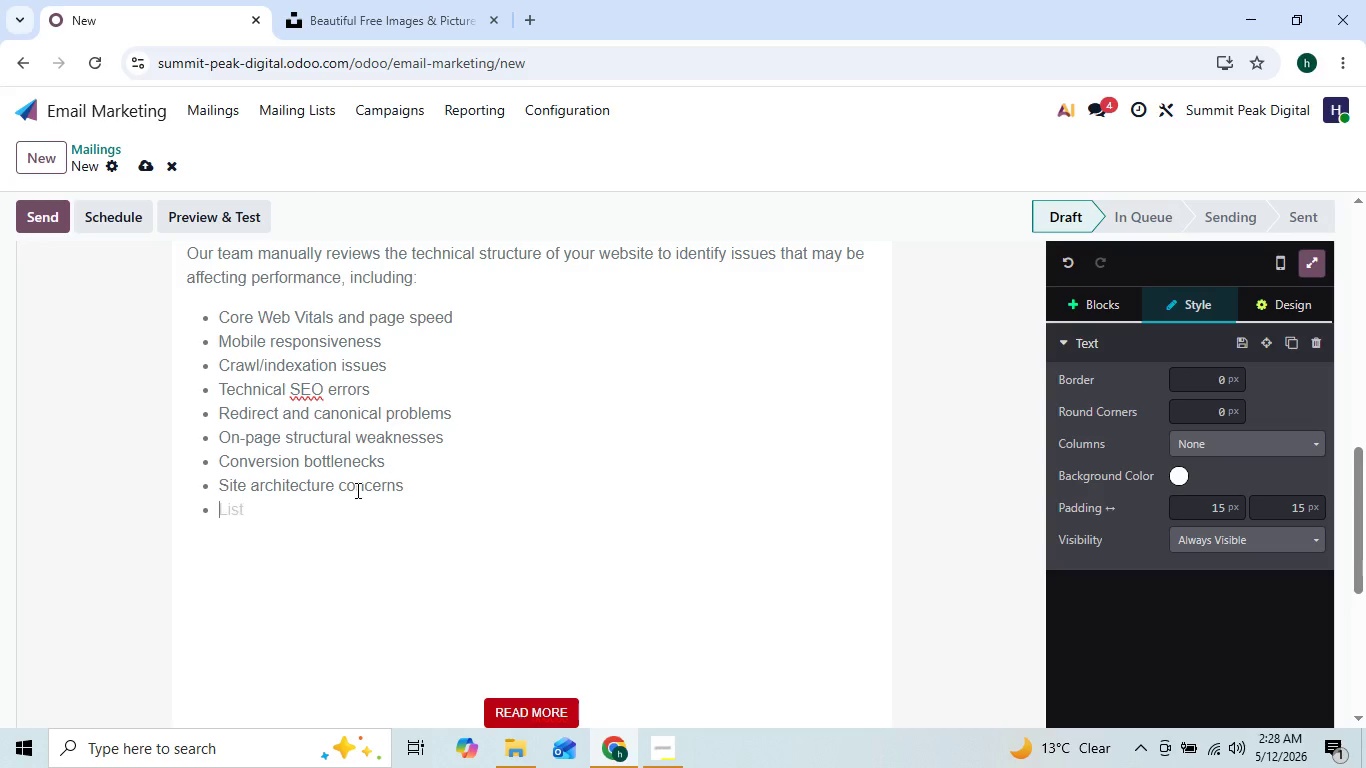 
key(Enter)
 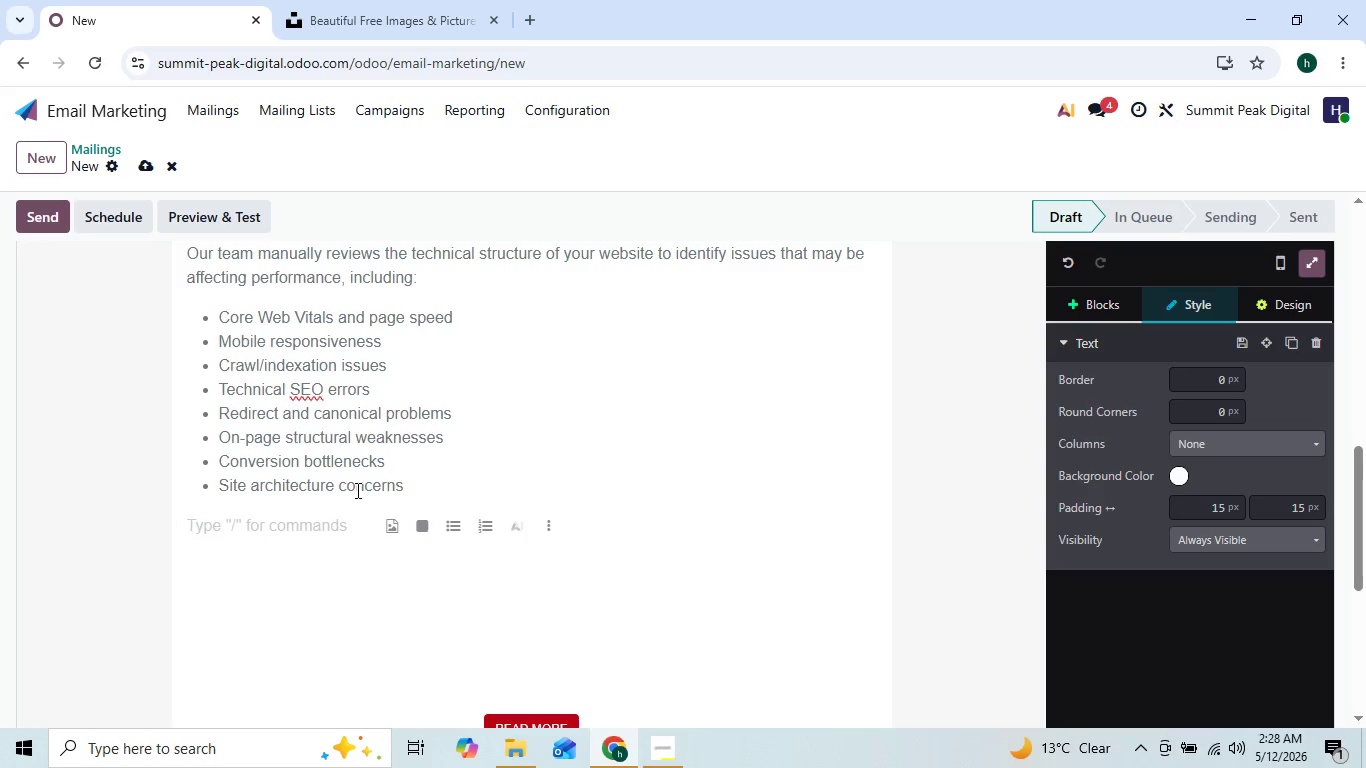 
wait(5.27)
 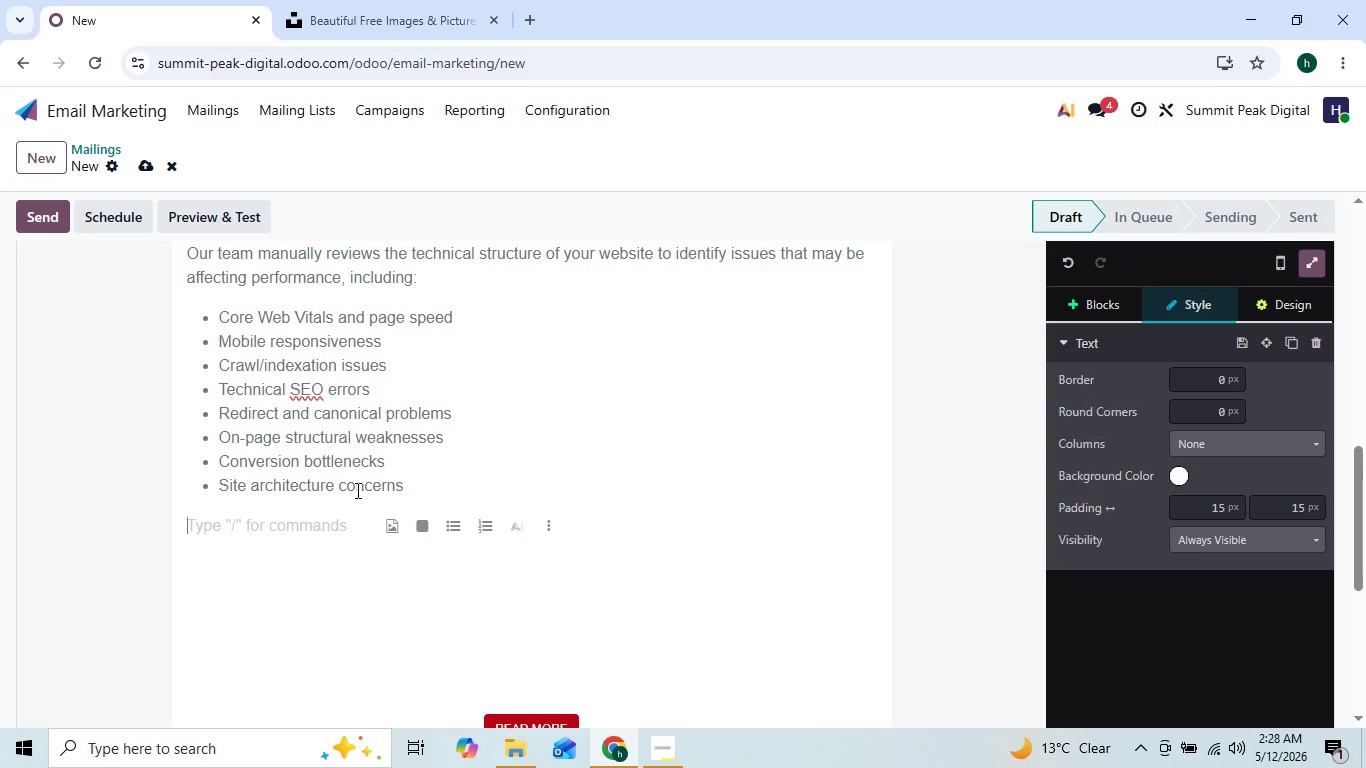 
type(For businesses like {{object.company_name}}, eb)
key(Backspace)
type(ven a few targry)
key(Backspace)
key(Backspace)
type(eted fixes can create meaningful improvements in )
key(Backspace)
type(:)
 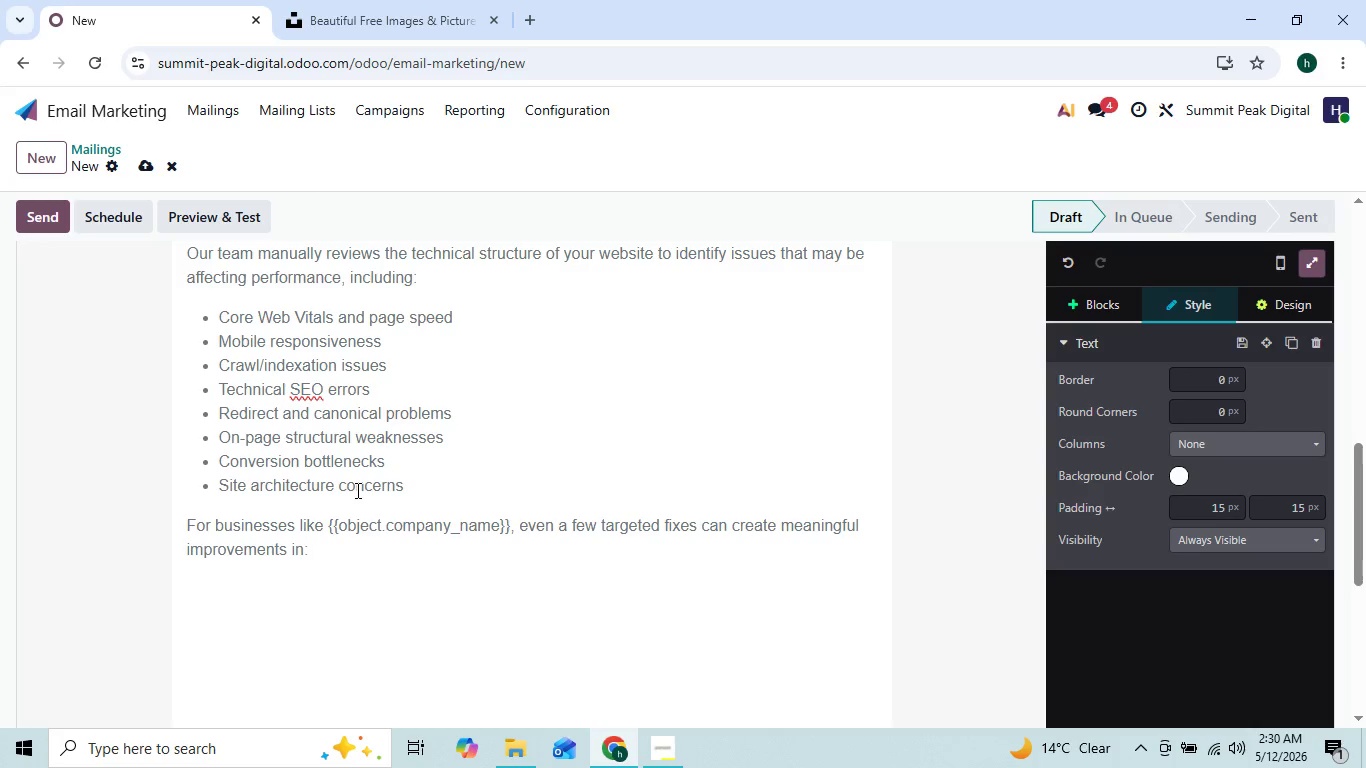 
key(Enter)
 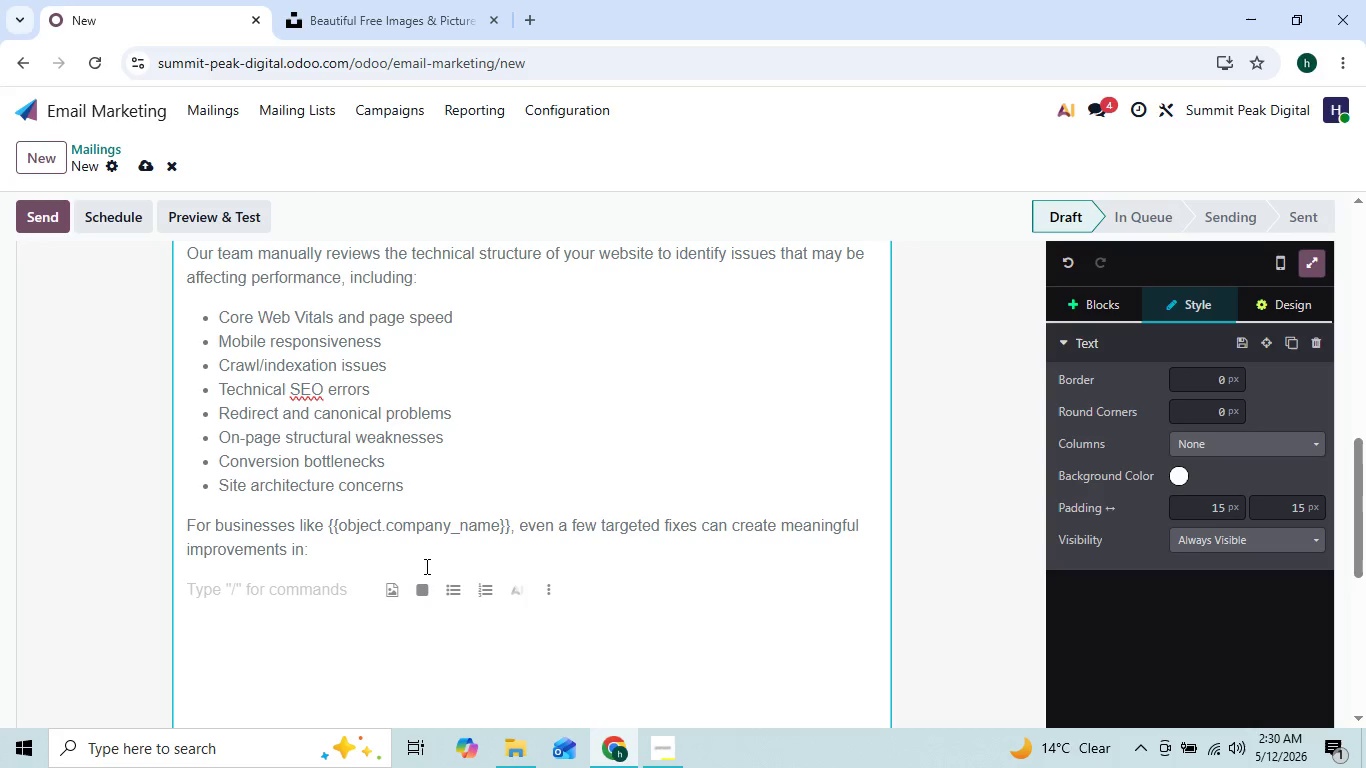 
left_click([450, 586])
 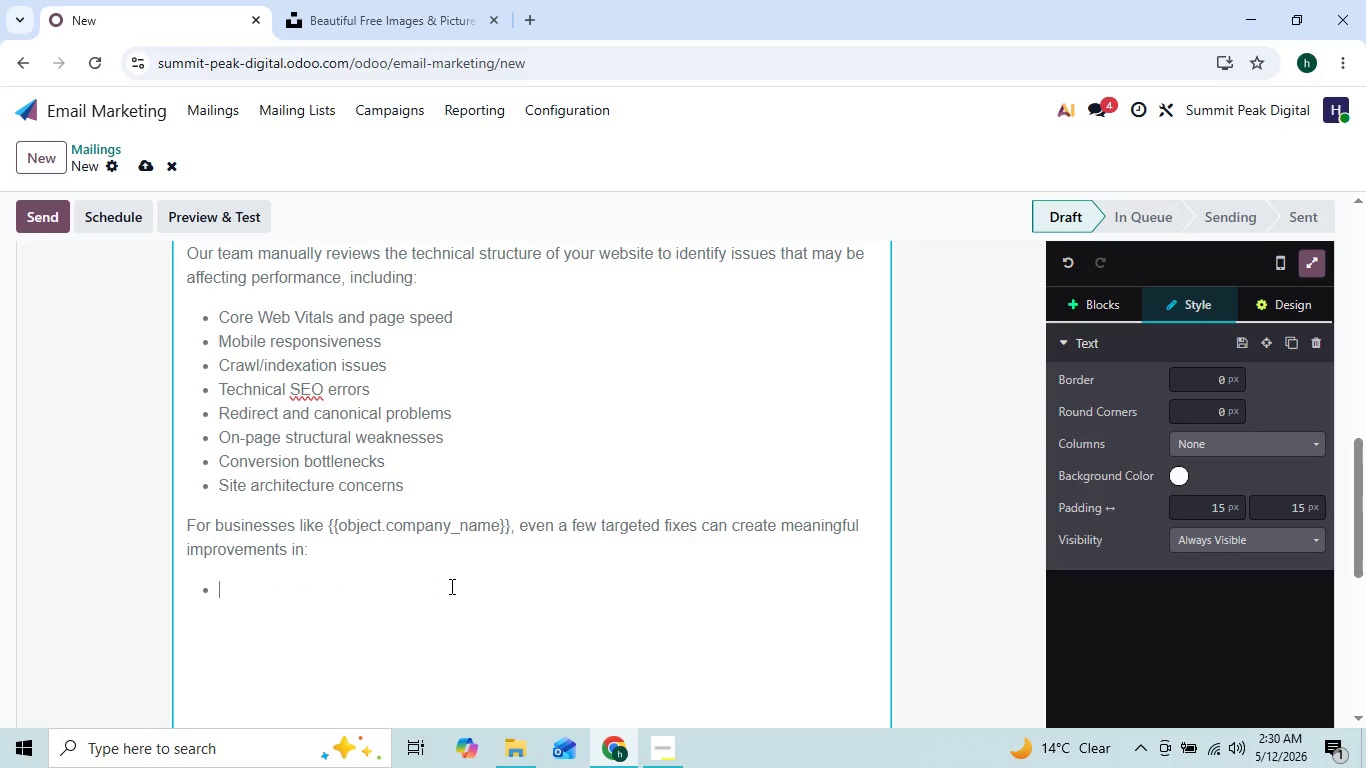 
type(search rankings)
 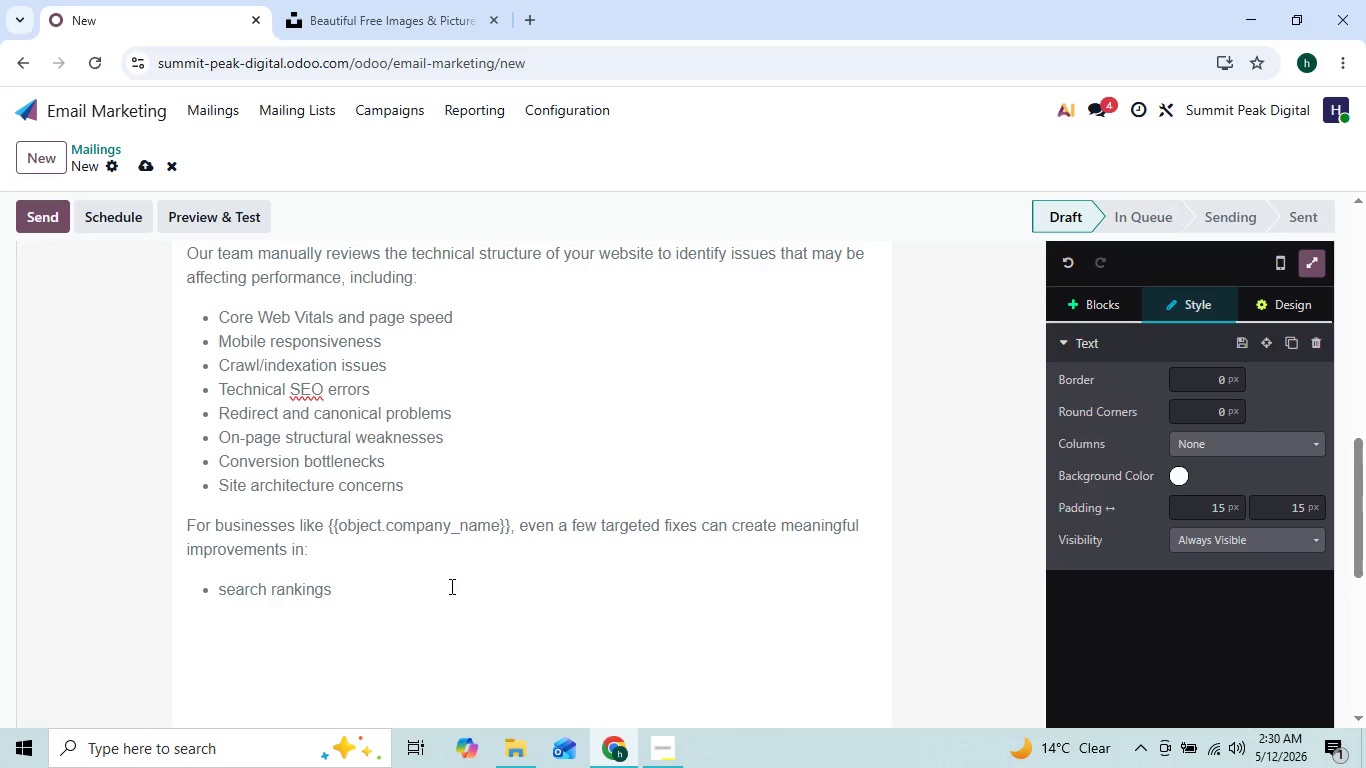 
key(Enter)
 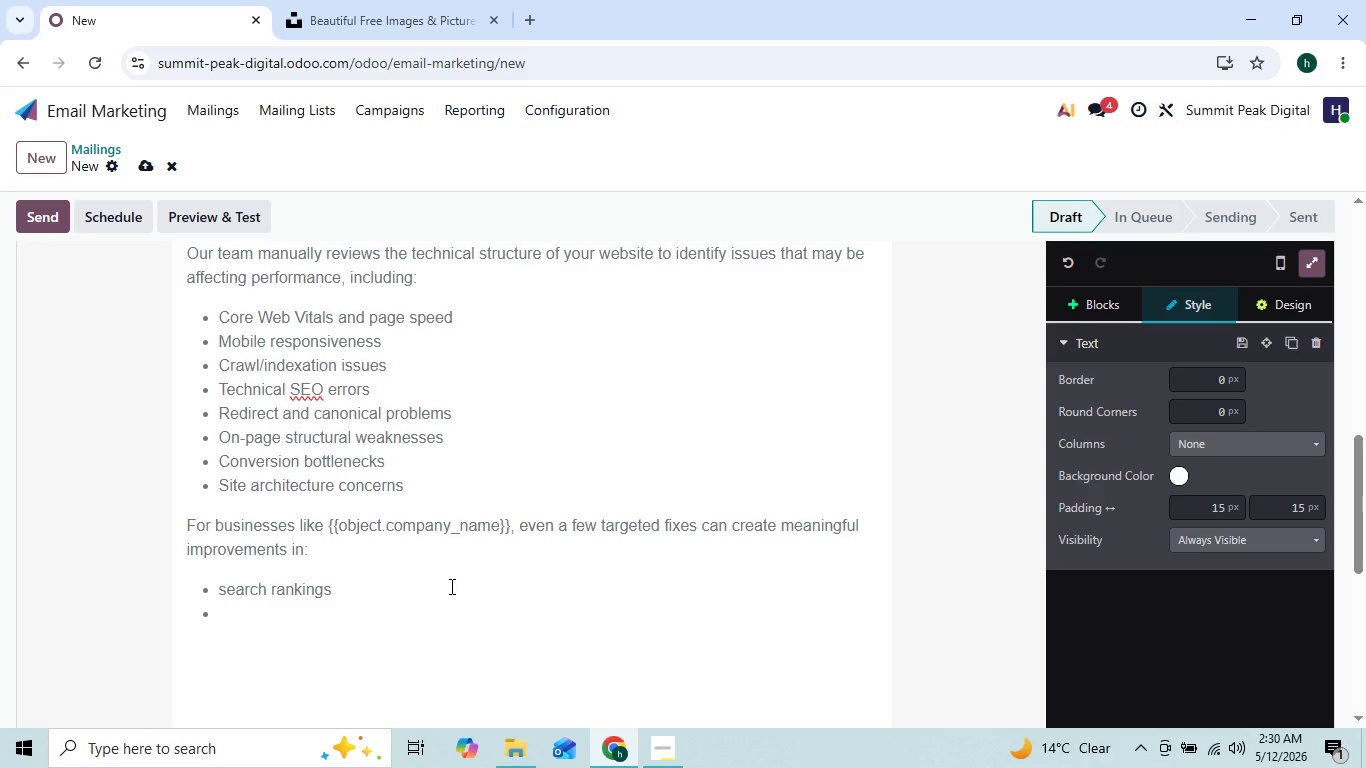 
type(user engagement)
 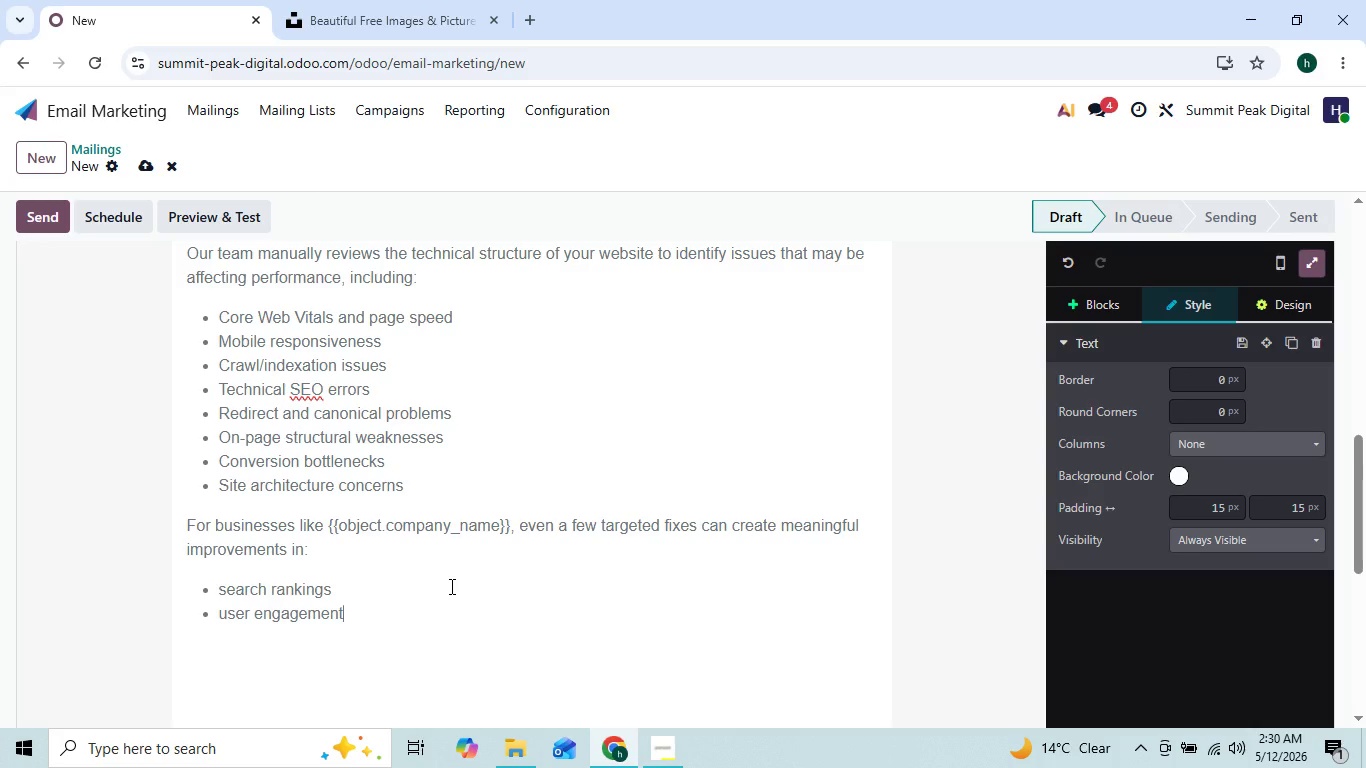 
key(Enter)
 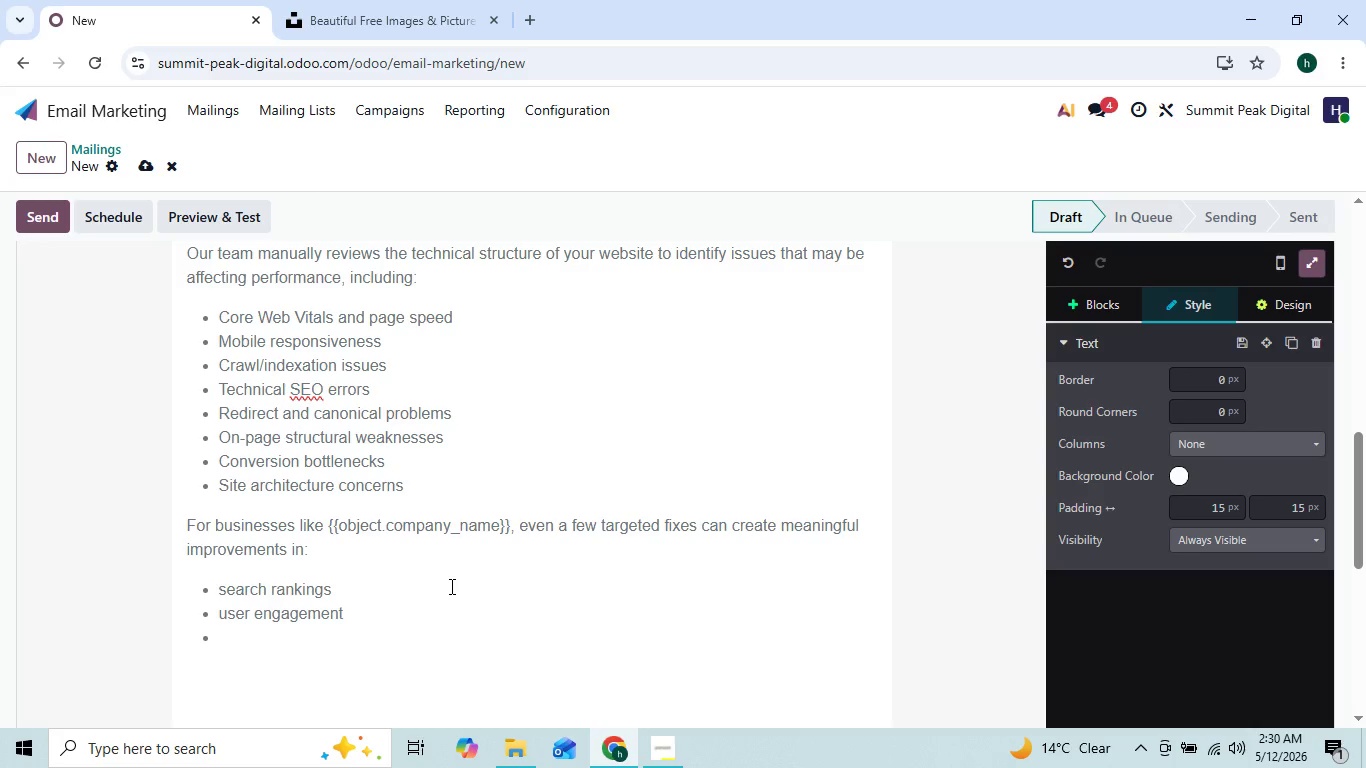 
type(lead gene)
 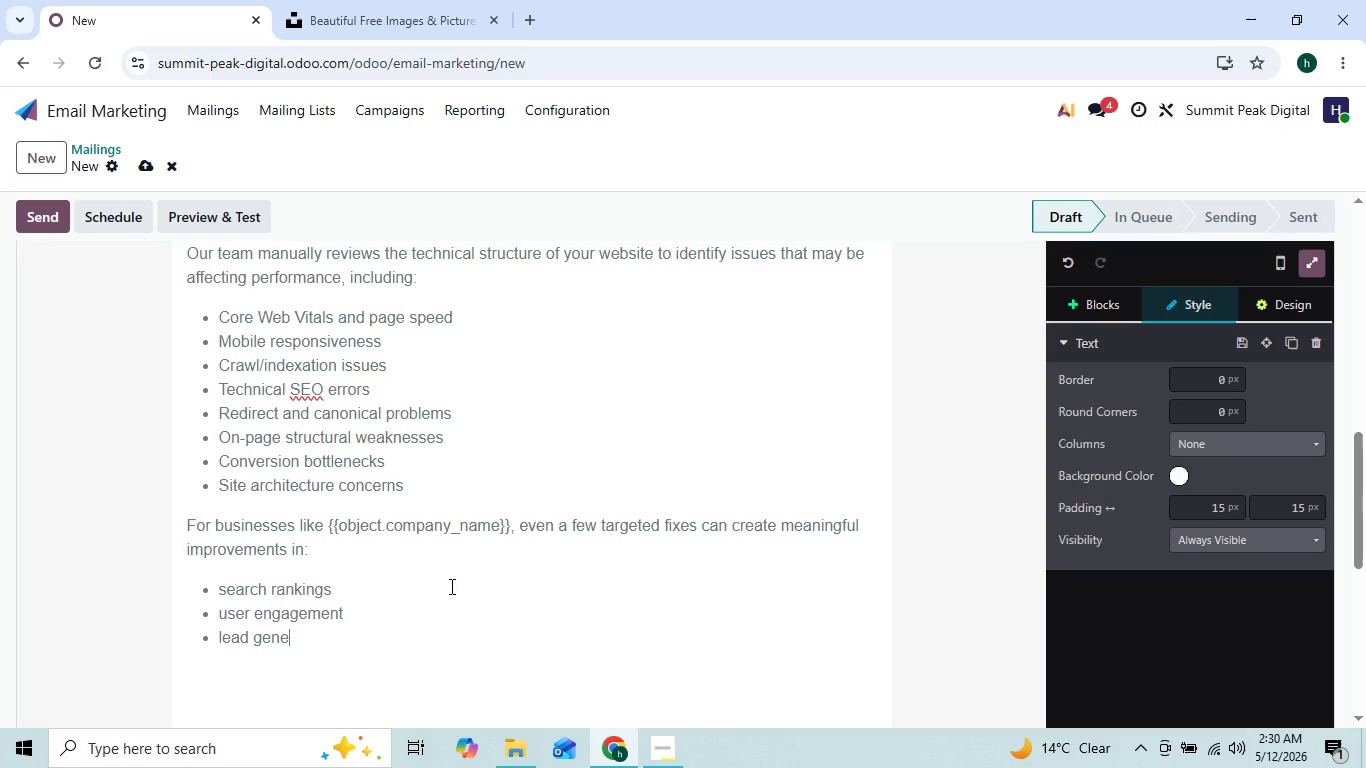 
type(ration effic)
 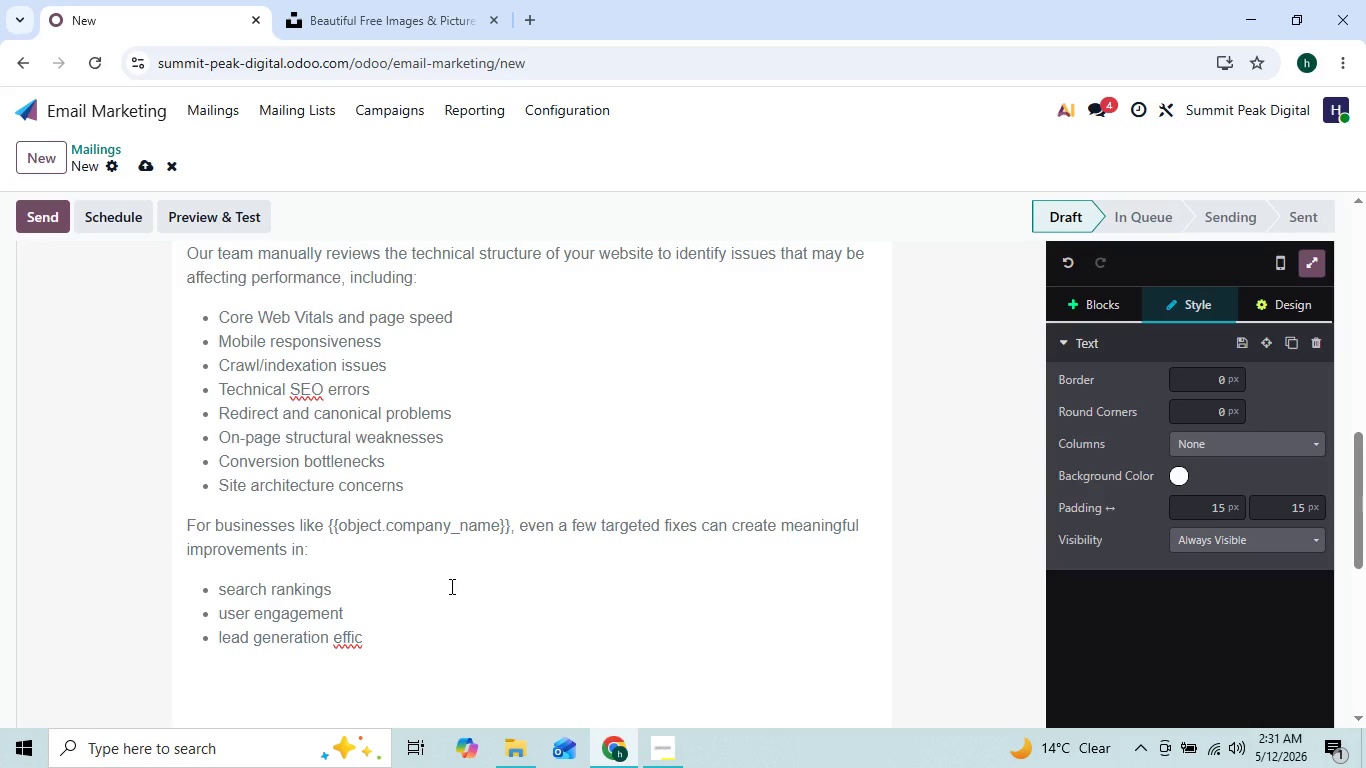 
type(iency[Insert])
 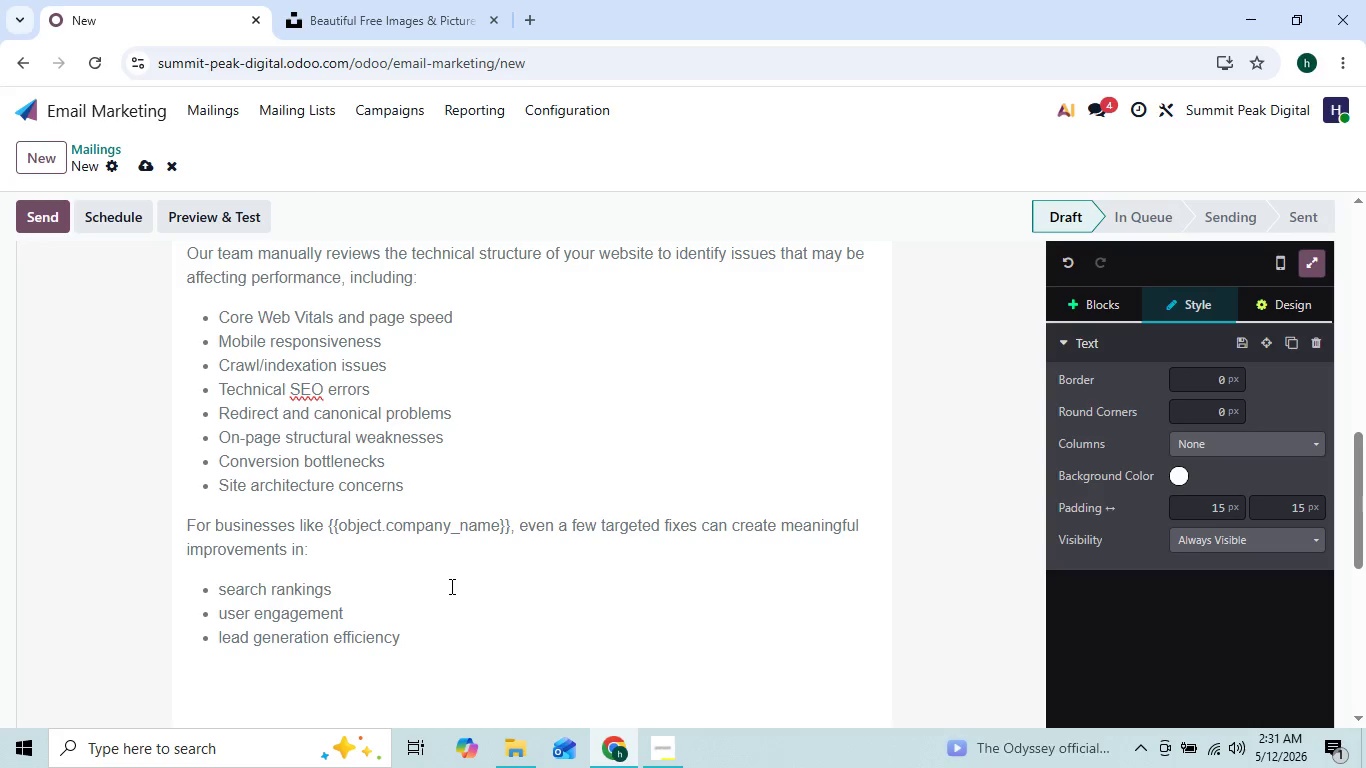 
key(ArrowLeft)
 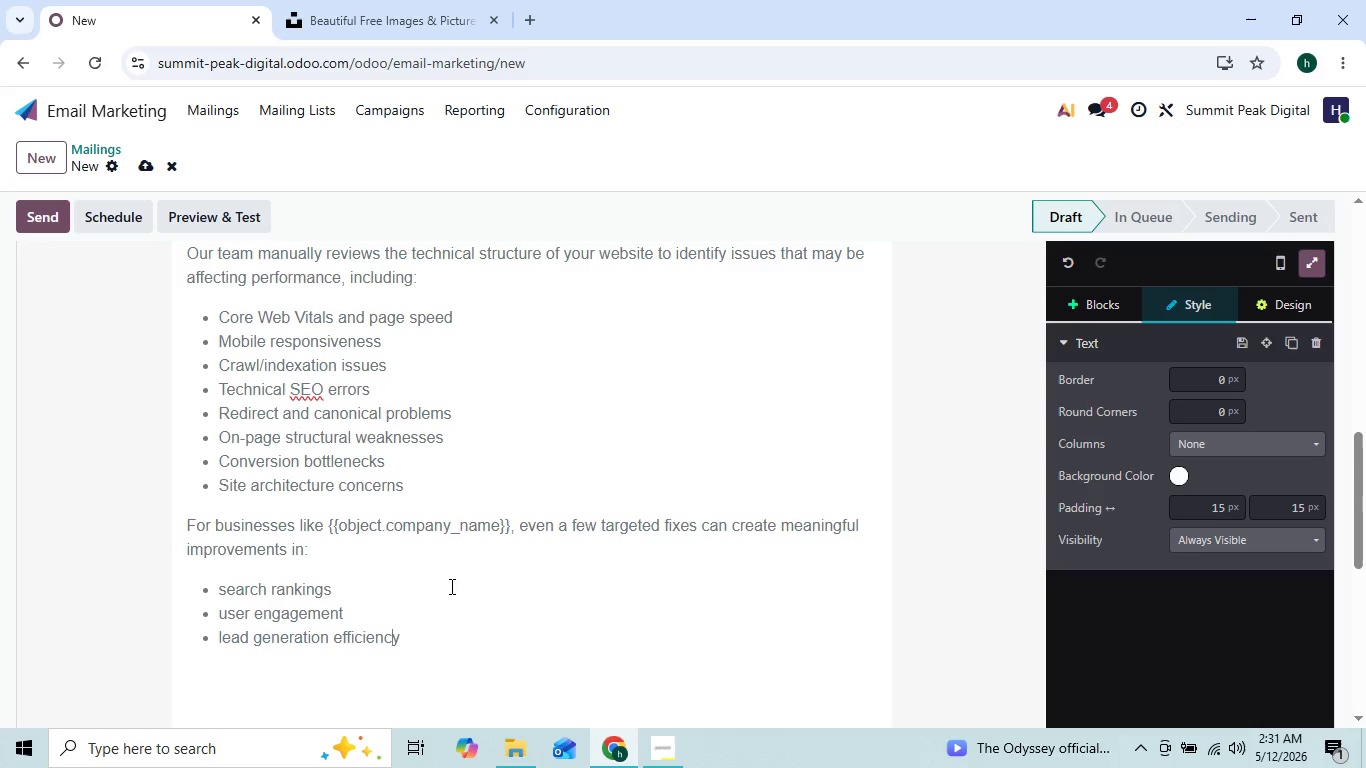 
key(ArrowRight)
 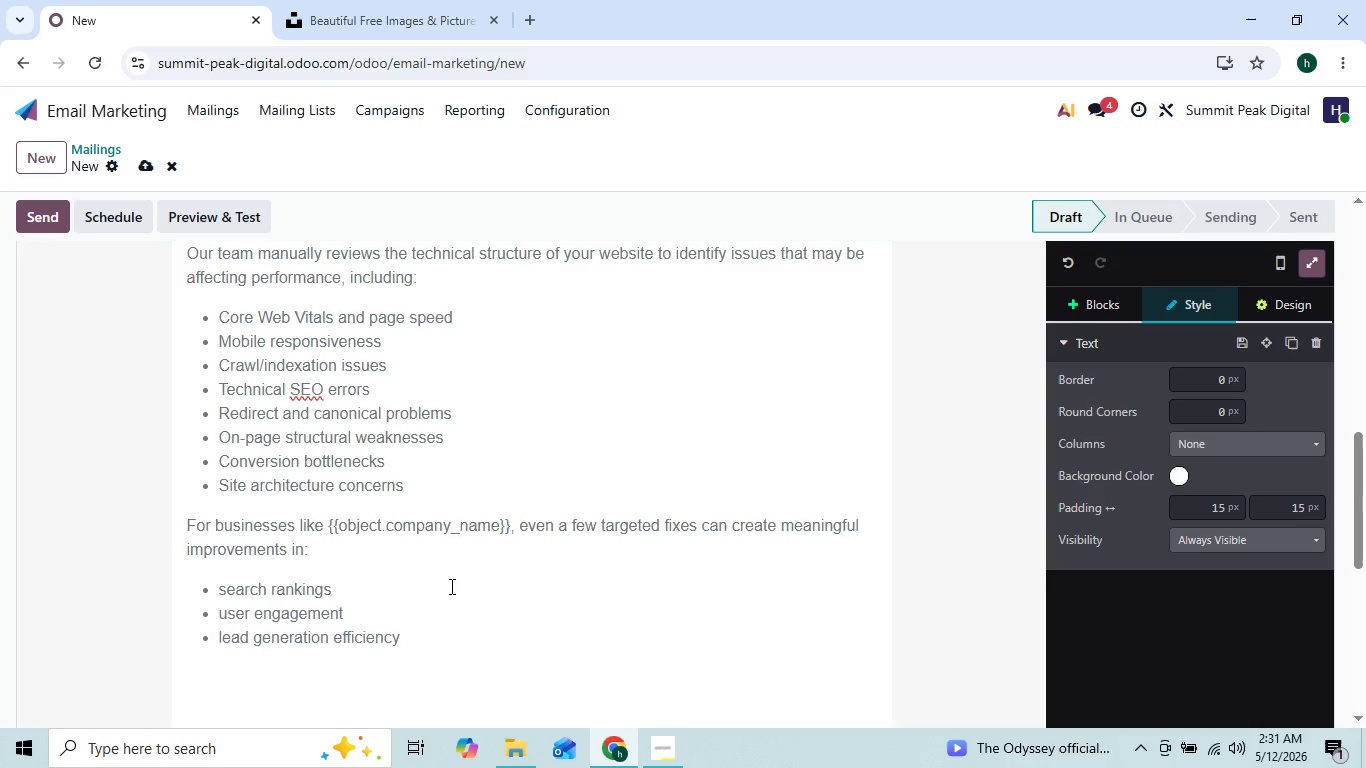 
key(ArrowLeft)
 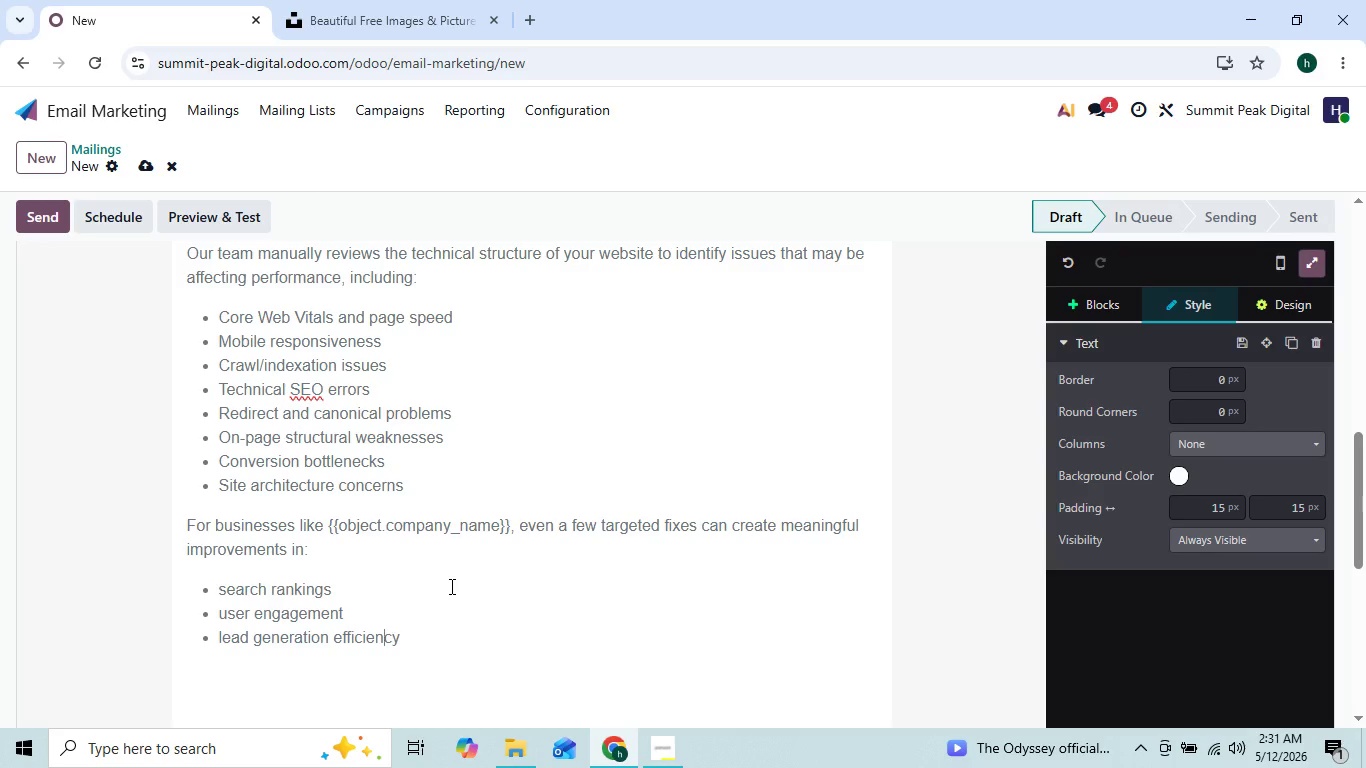 
key(ArrowLeft)
 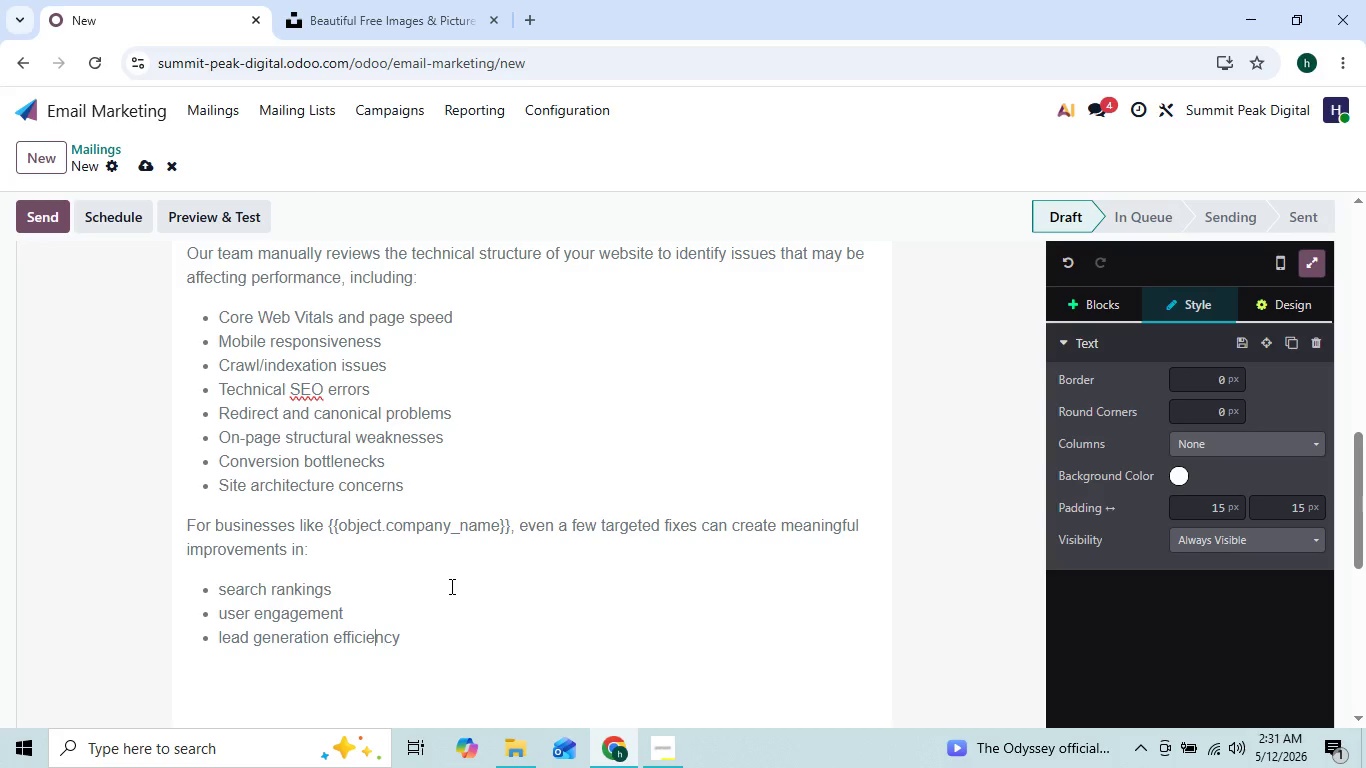 
key(ArrowLeft)
 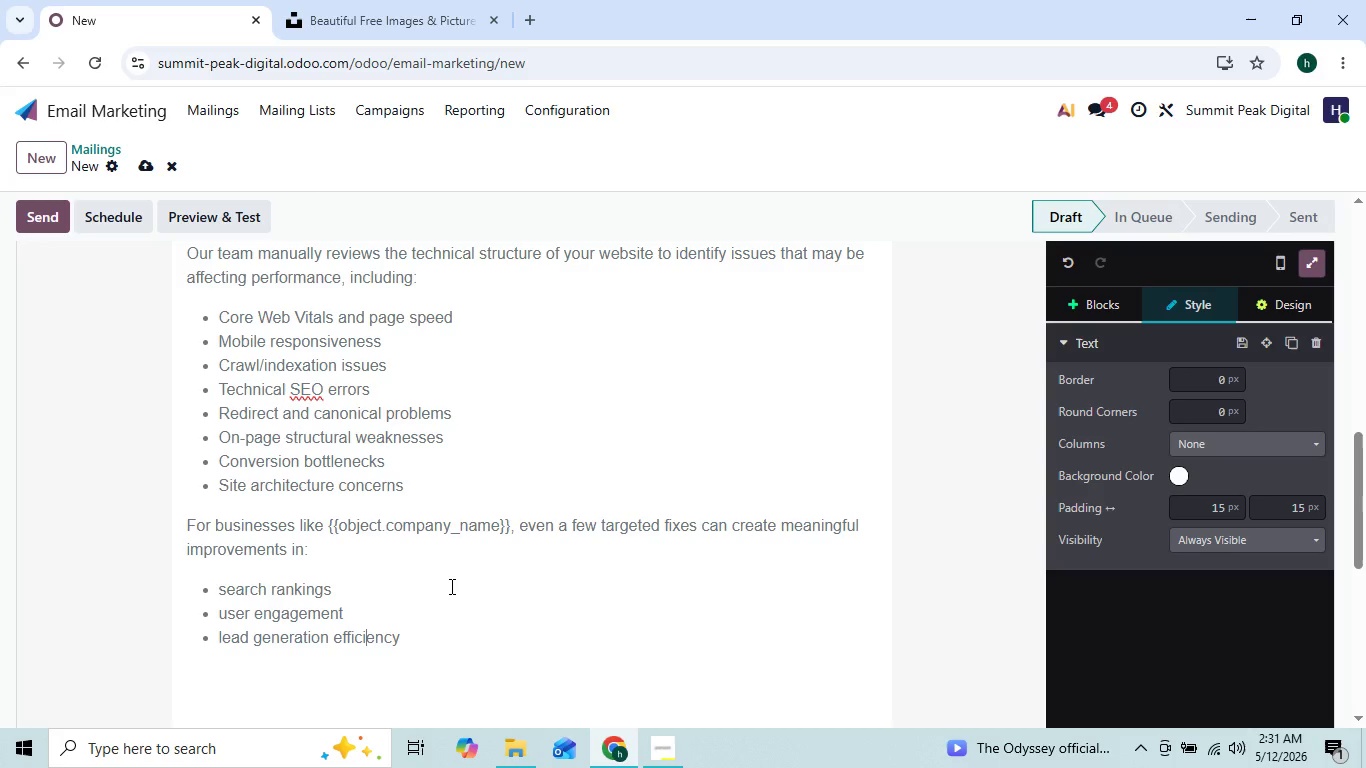 
key(ArrowLeft)
 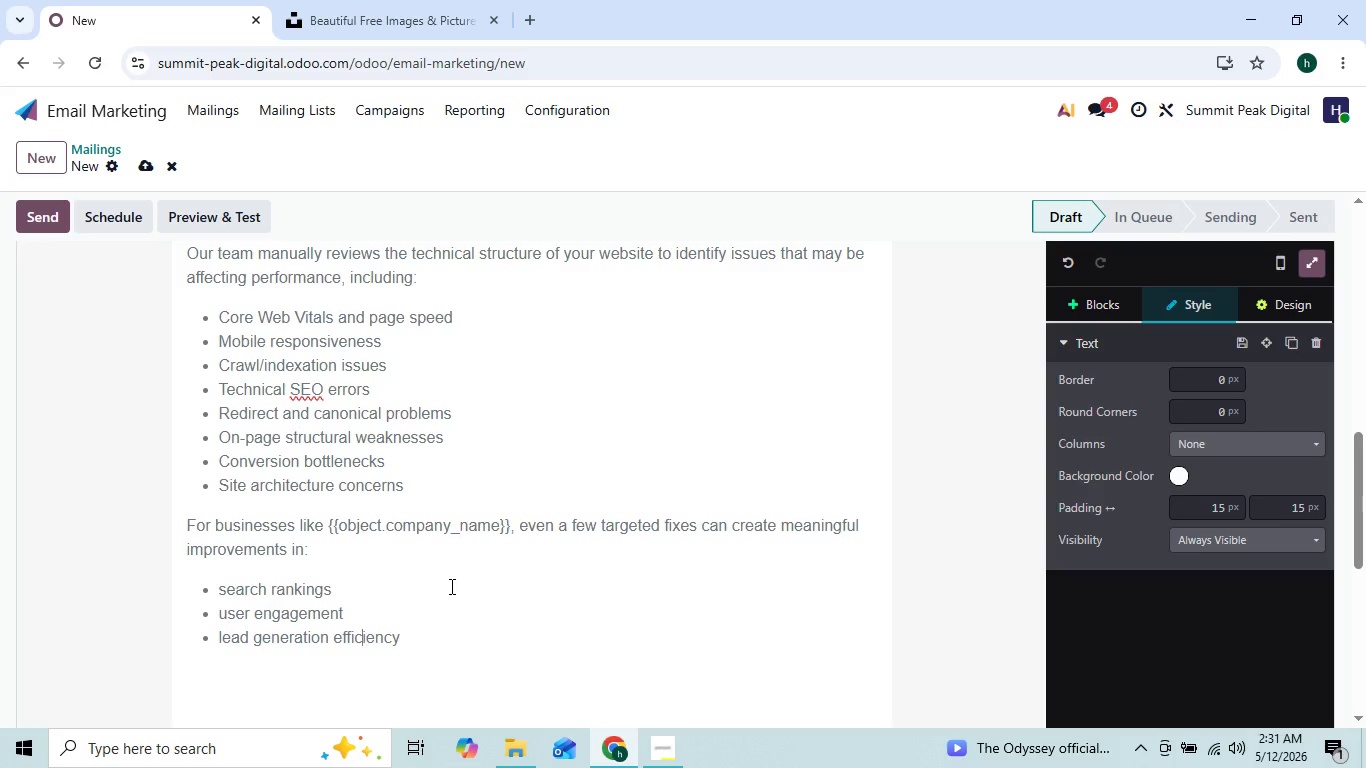 
key(ArrowLeft)
 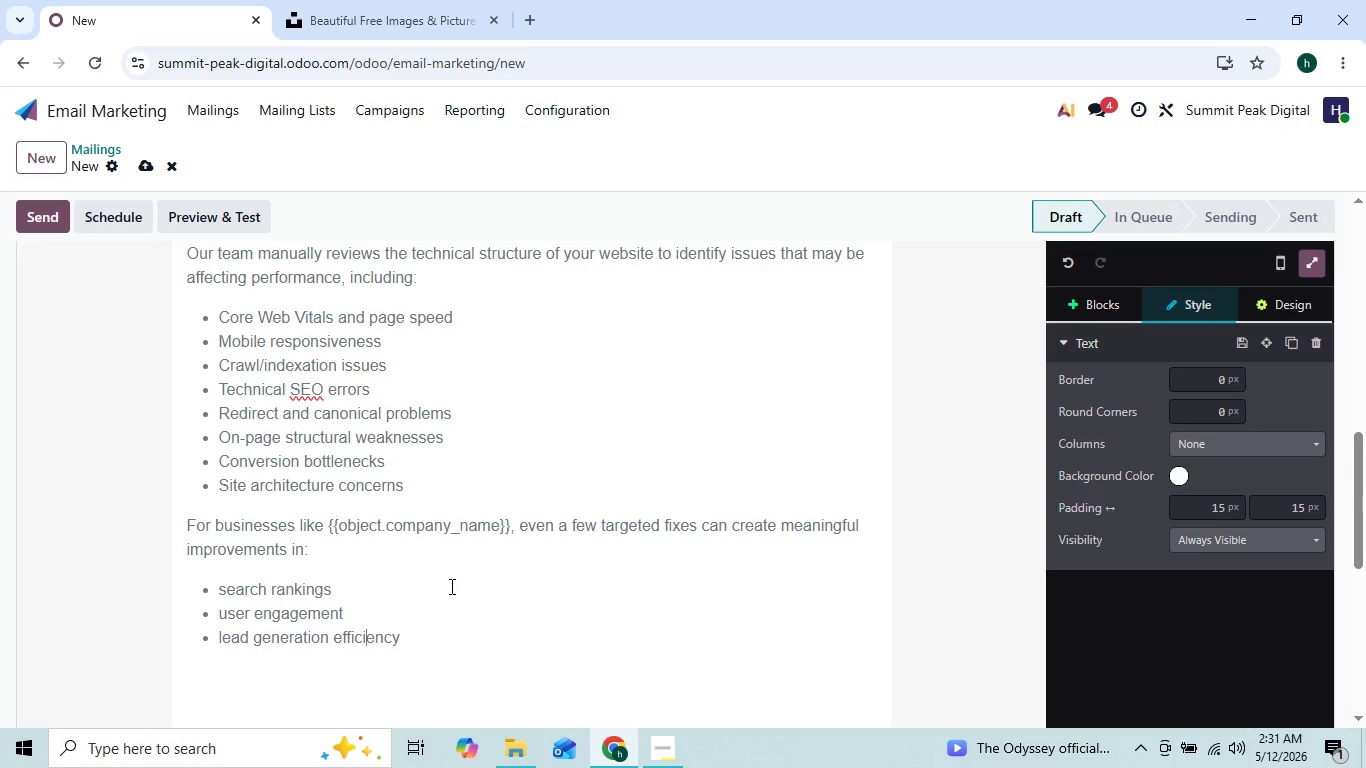 
key(ArrowRight)
 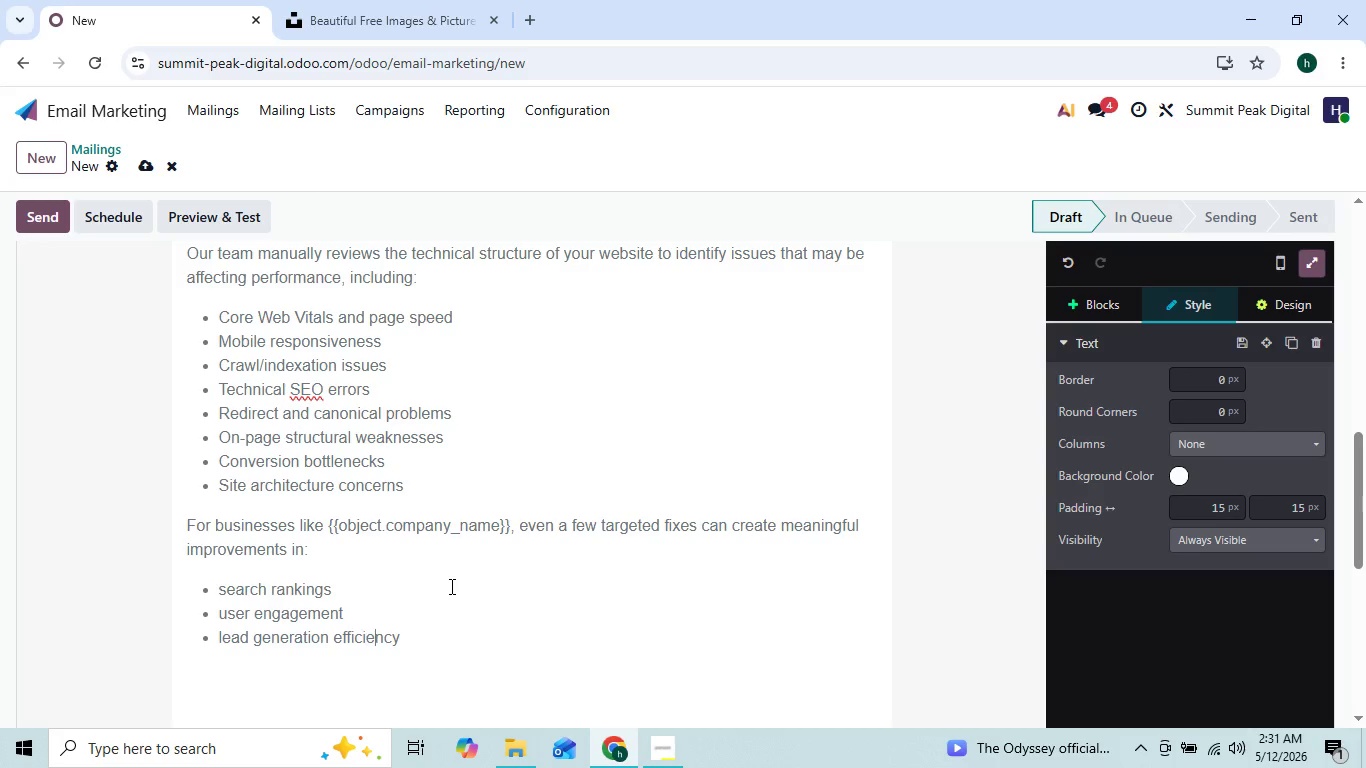 
key(ArrowRight)
 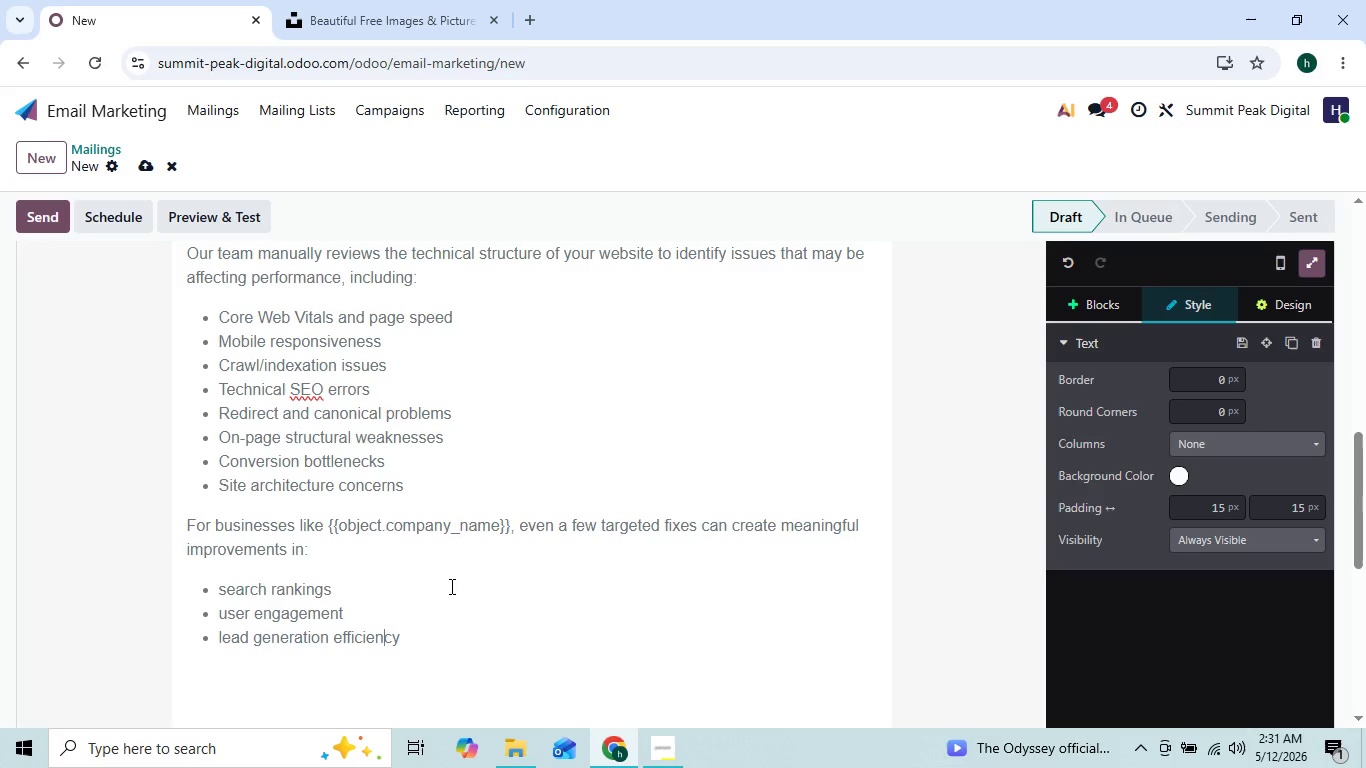 
key(ArrowRight)
 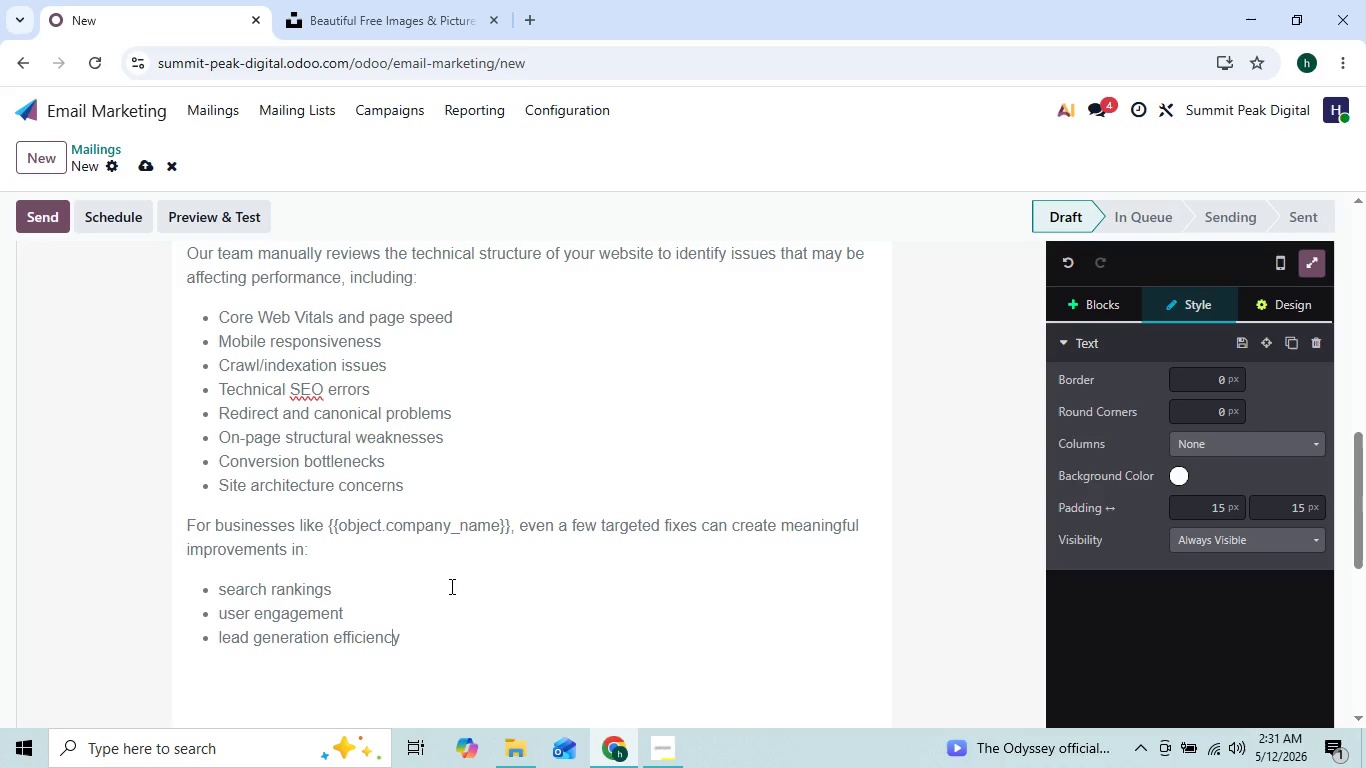 
key(ArrowRight)
 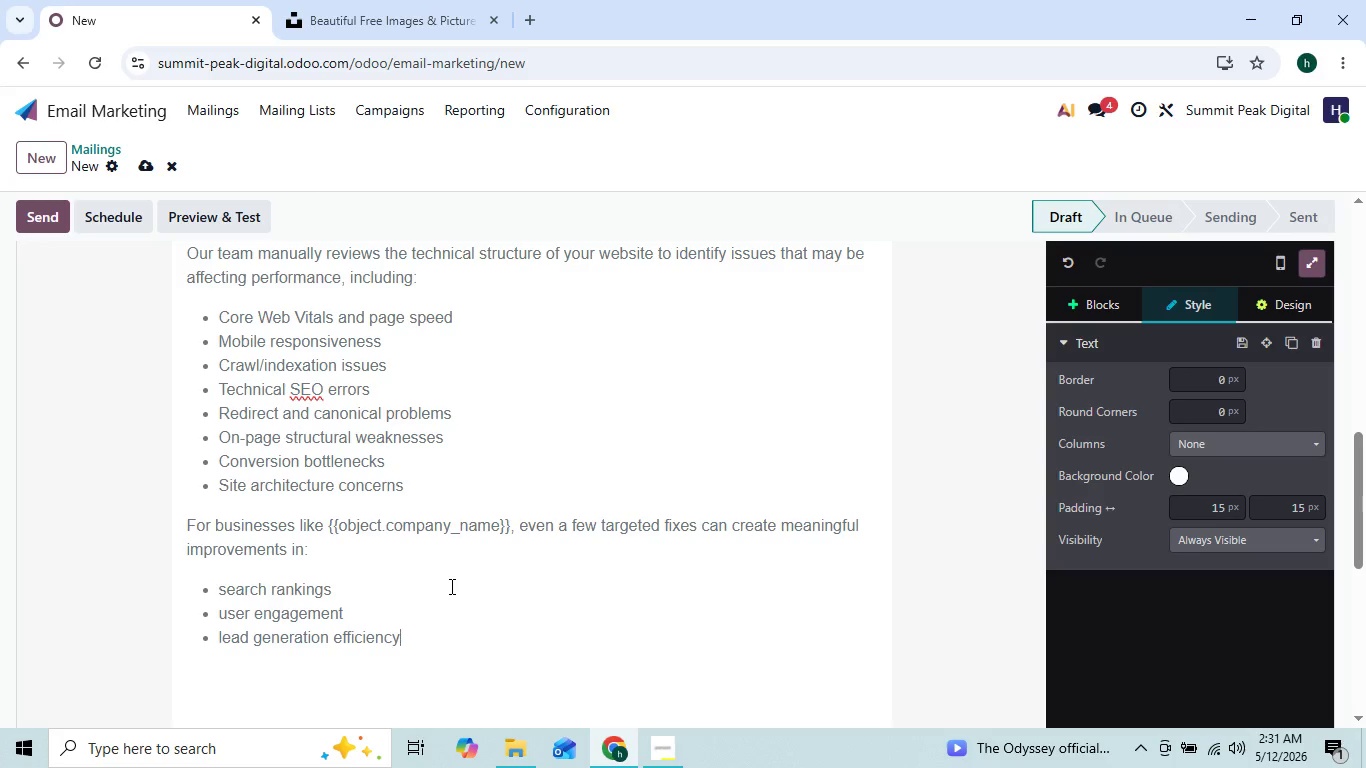 
key(ArrowRight)
 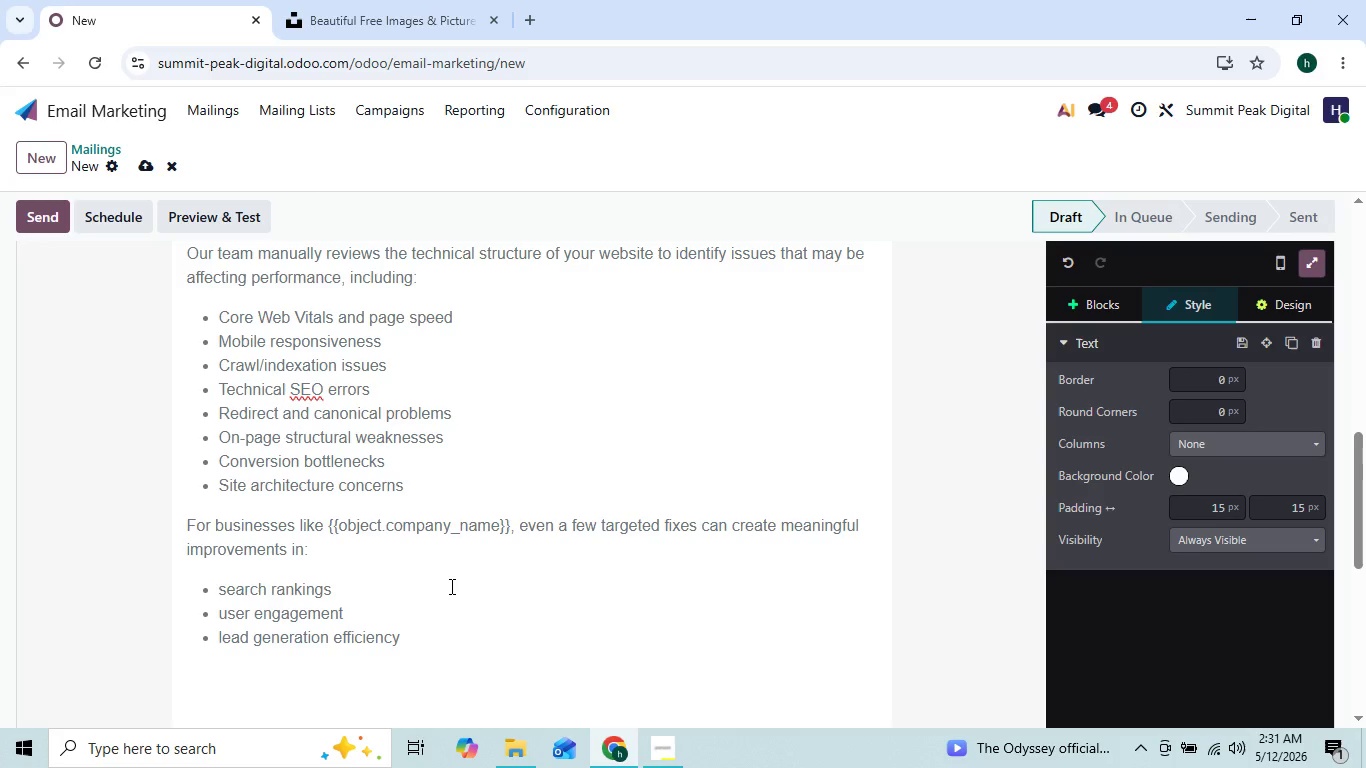 
key(Enter)
 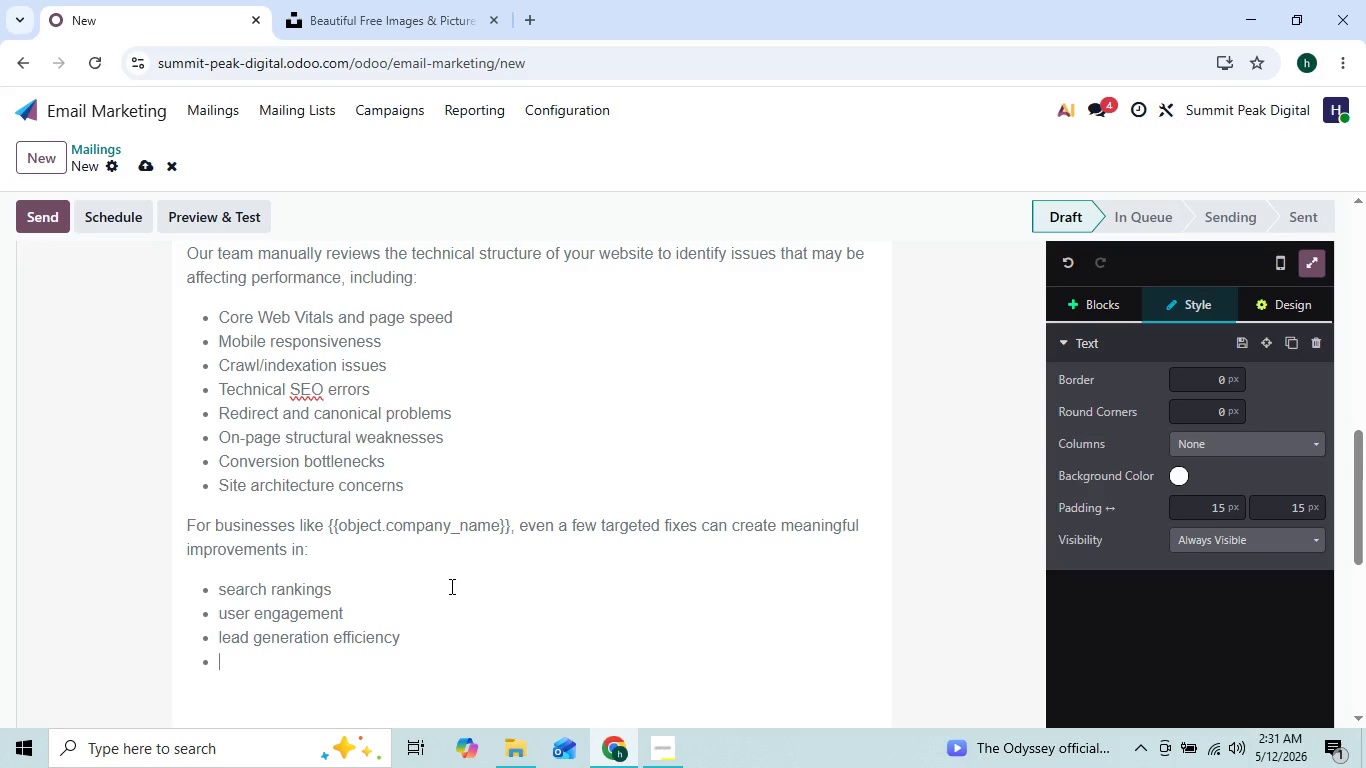 
type(conversion performance)
 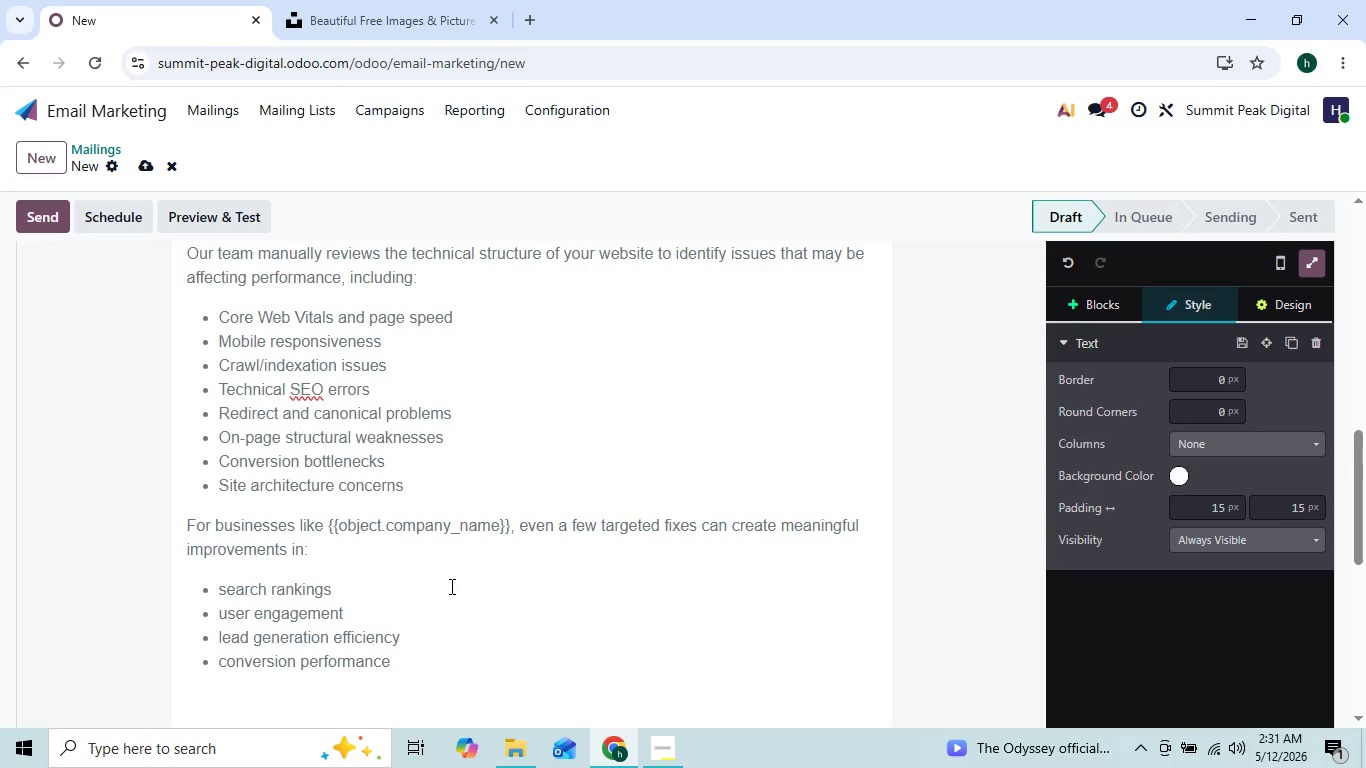 
key(Enter)
 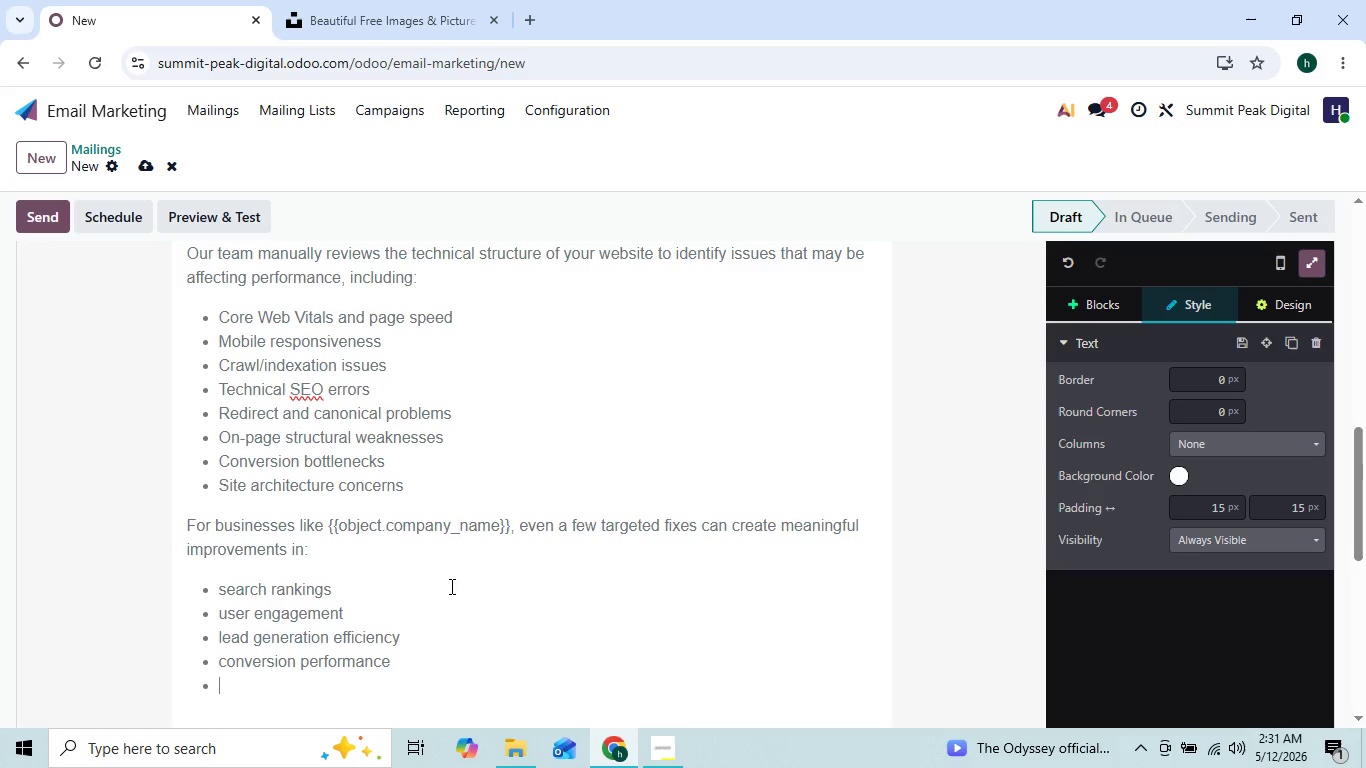 
key(Enter)
 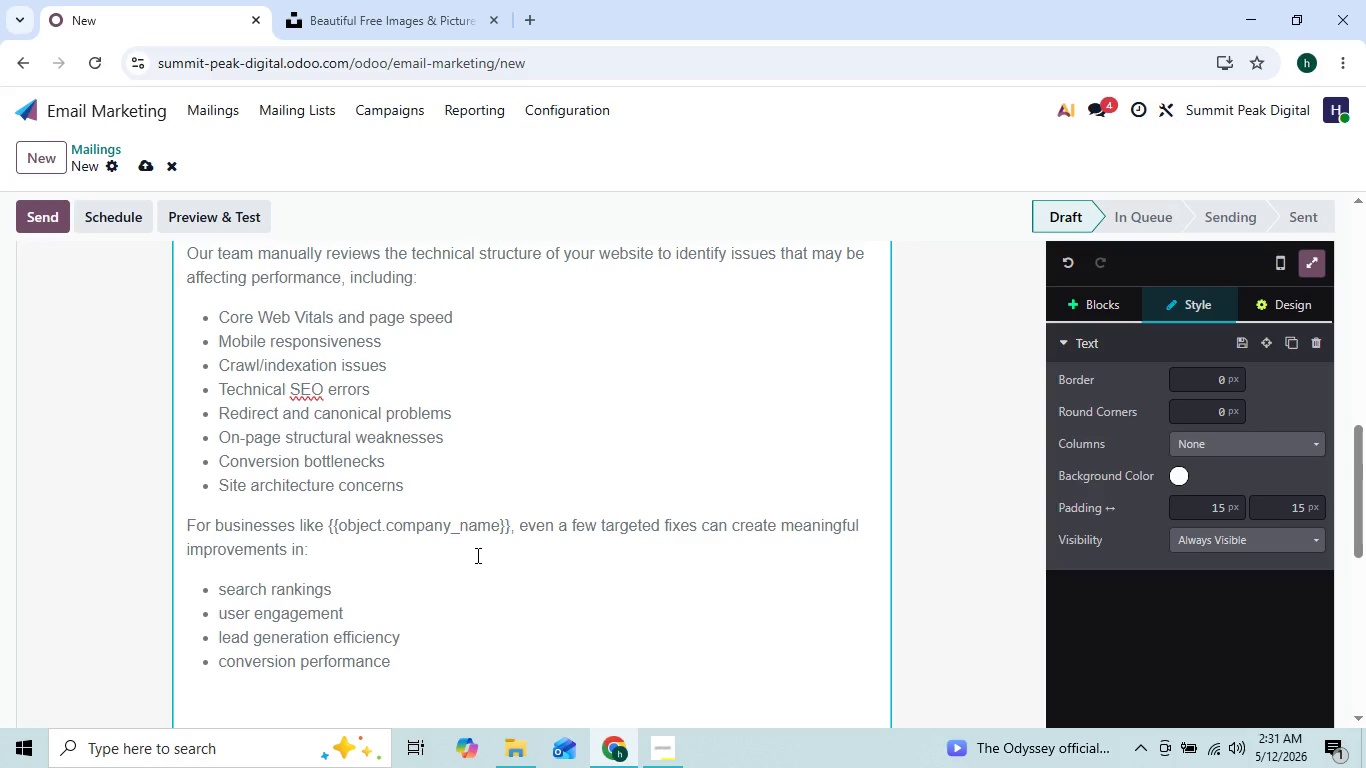 
wait(5.09)
 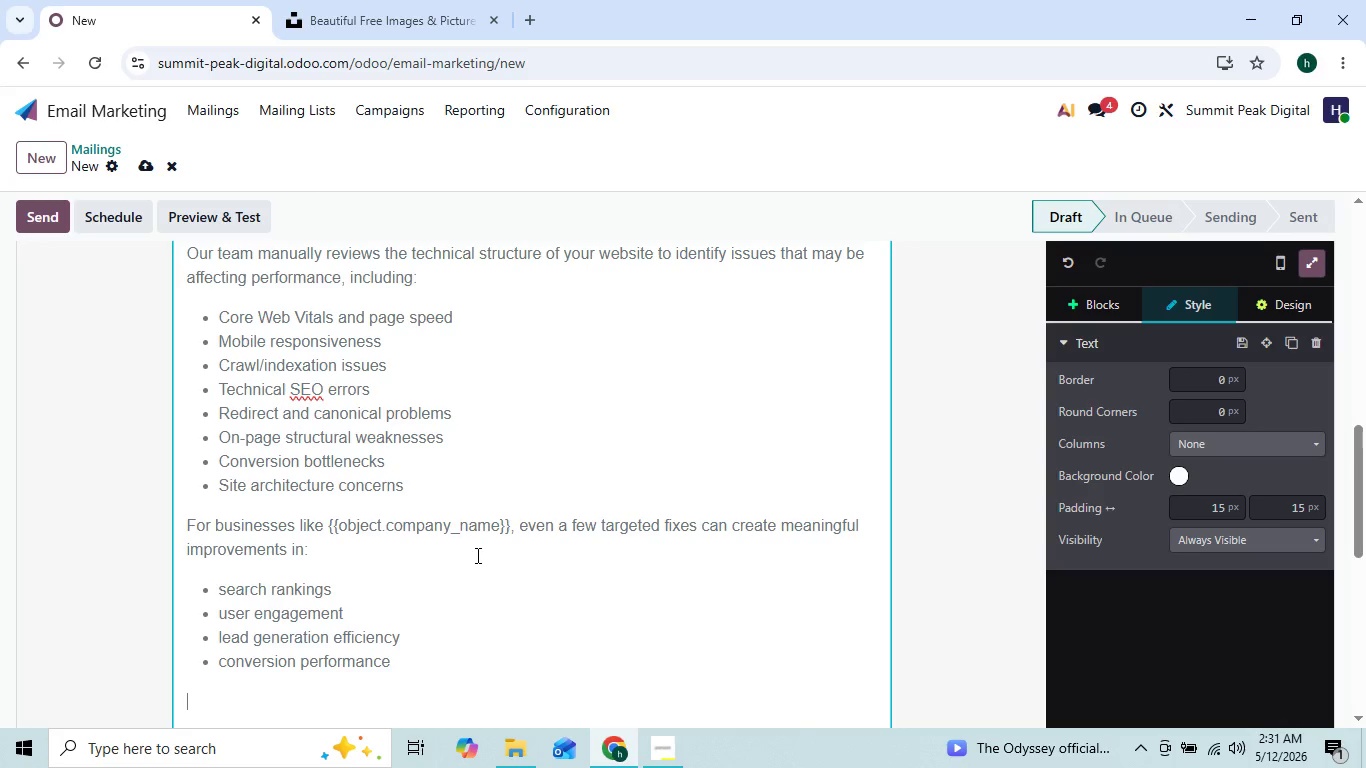 
type(Because your reported SEO concern is:)
 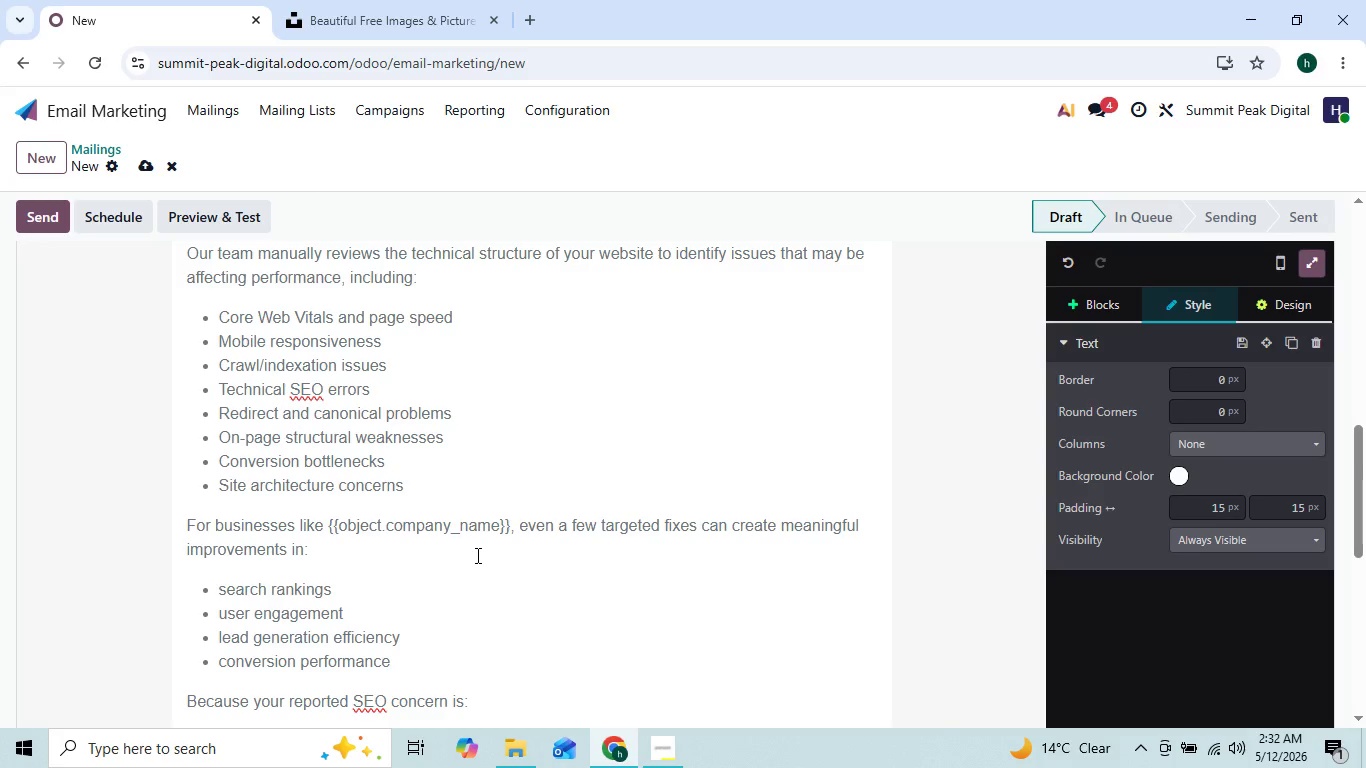 
key(Enter)
 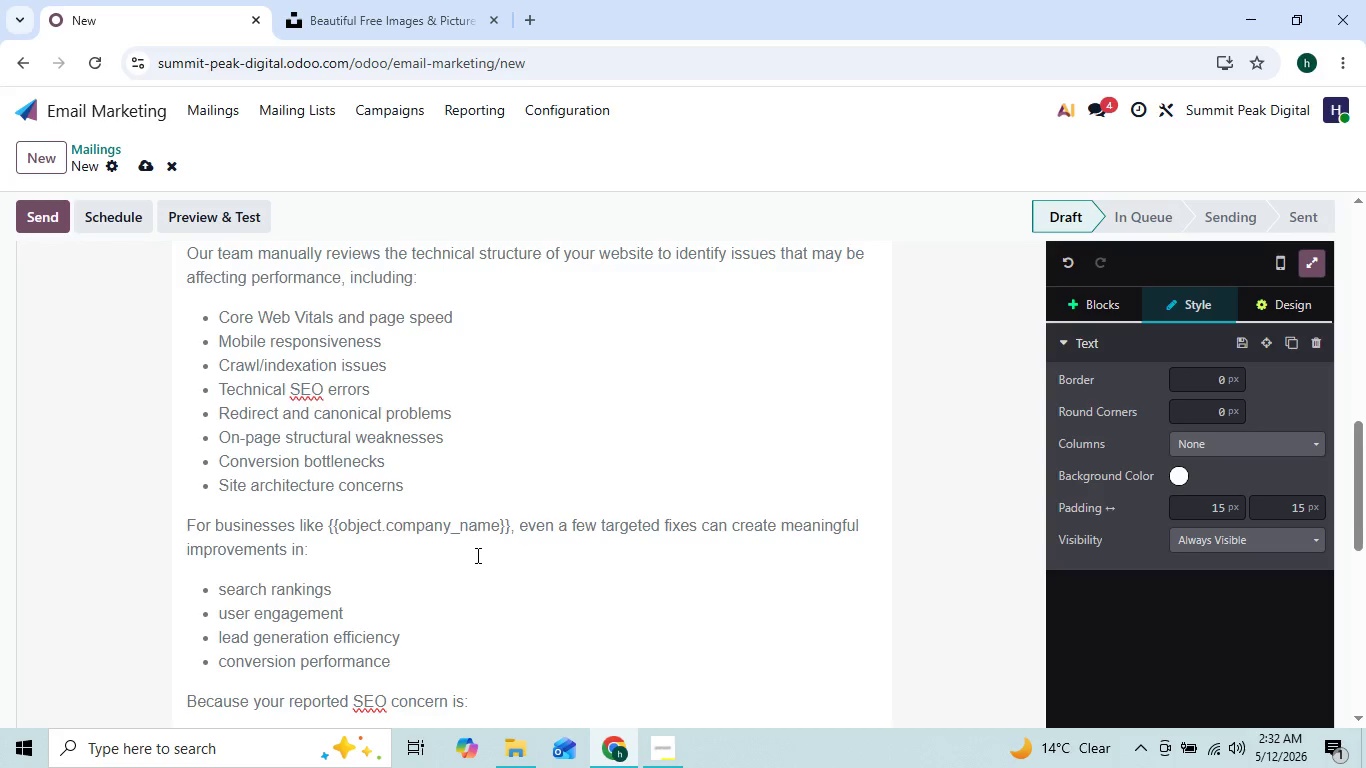 
key(Quote)
 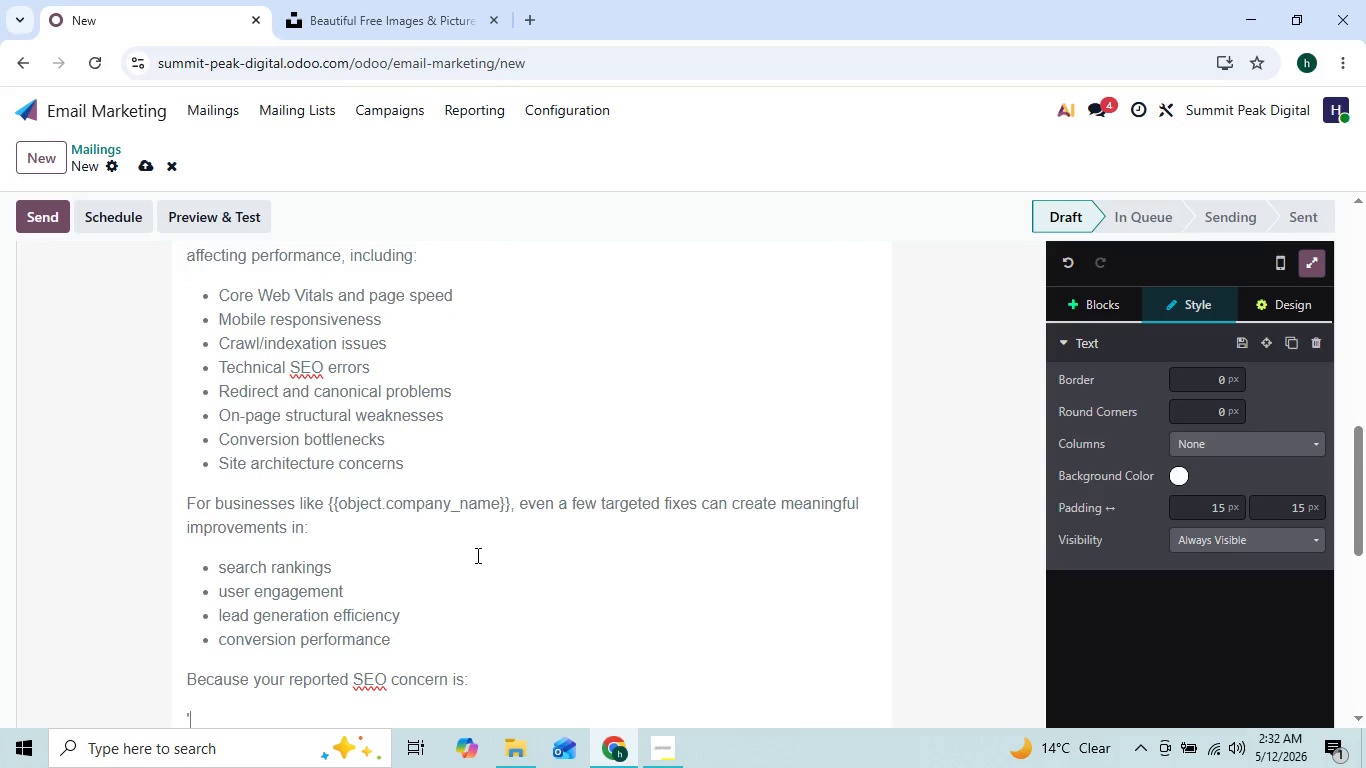 
key(Quote)
 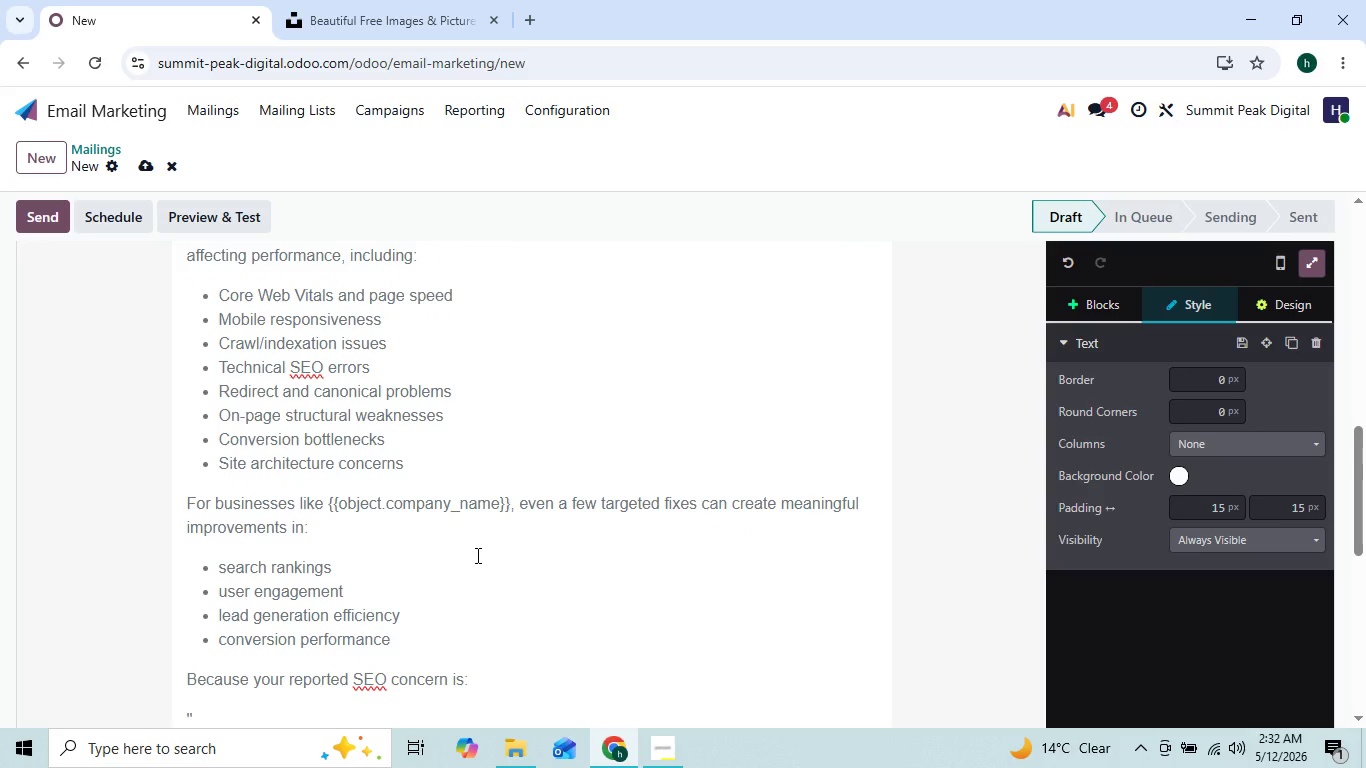 
key(Shift+BracketLeft)
 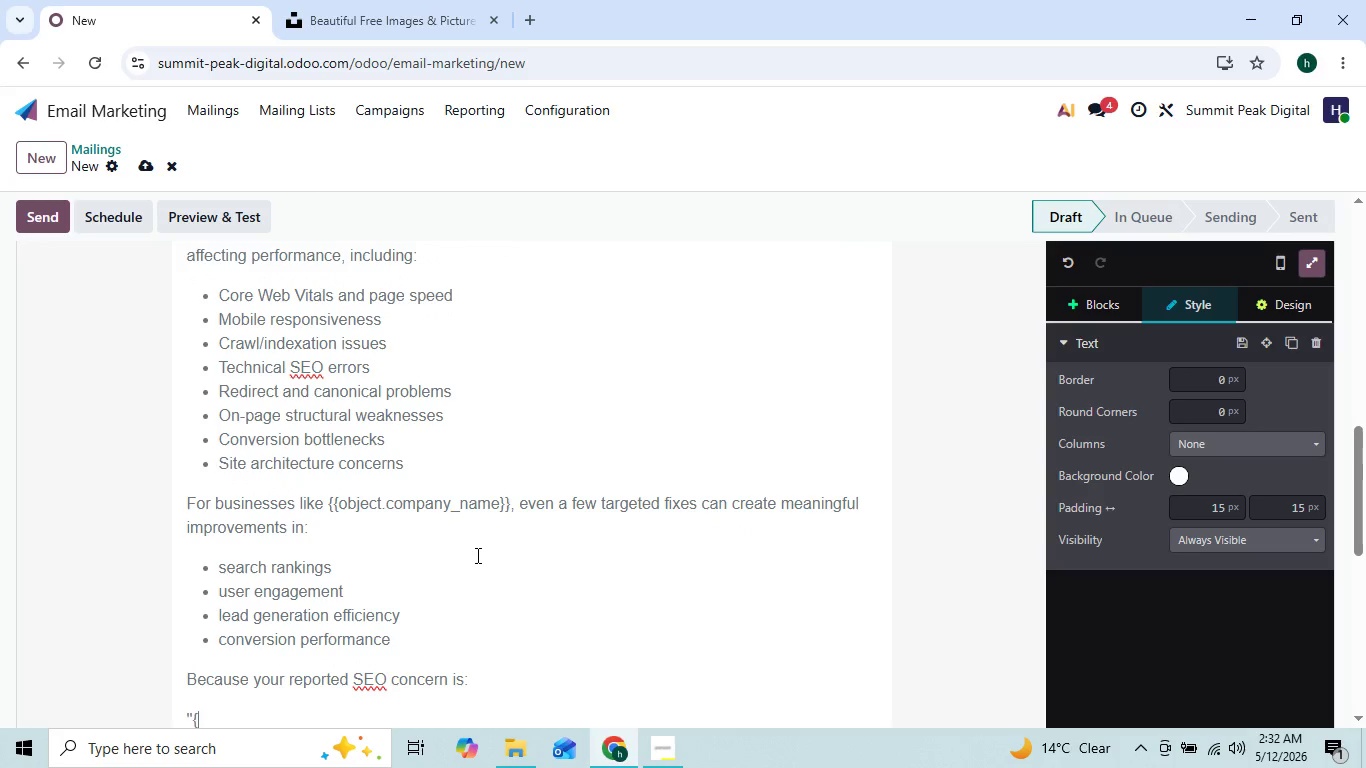 
key(Shift+BracketLeft)
 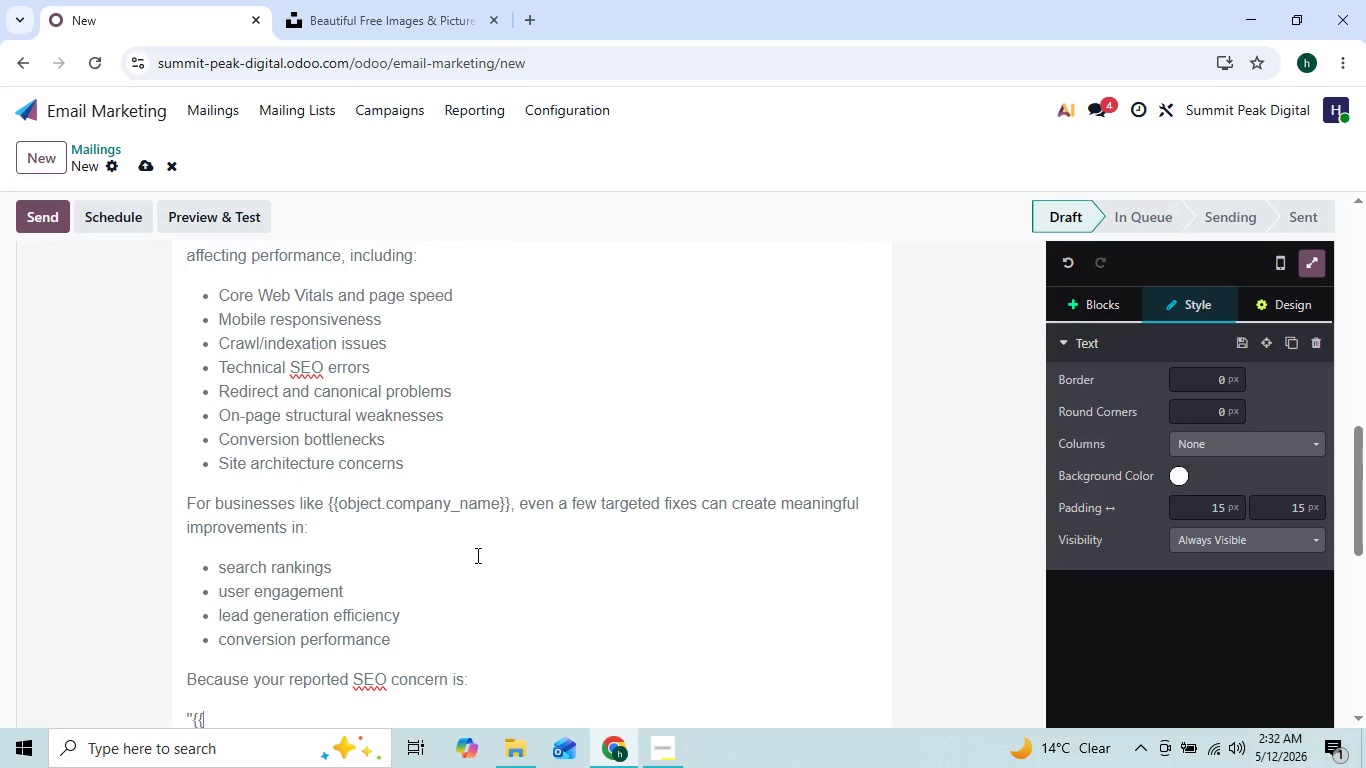 
key(Backspace)
 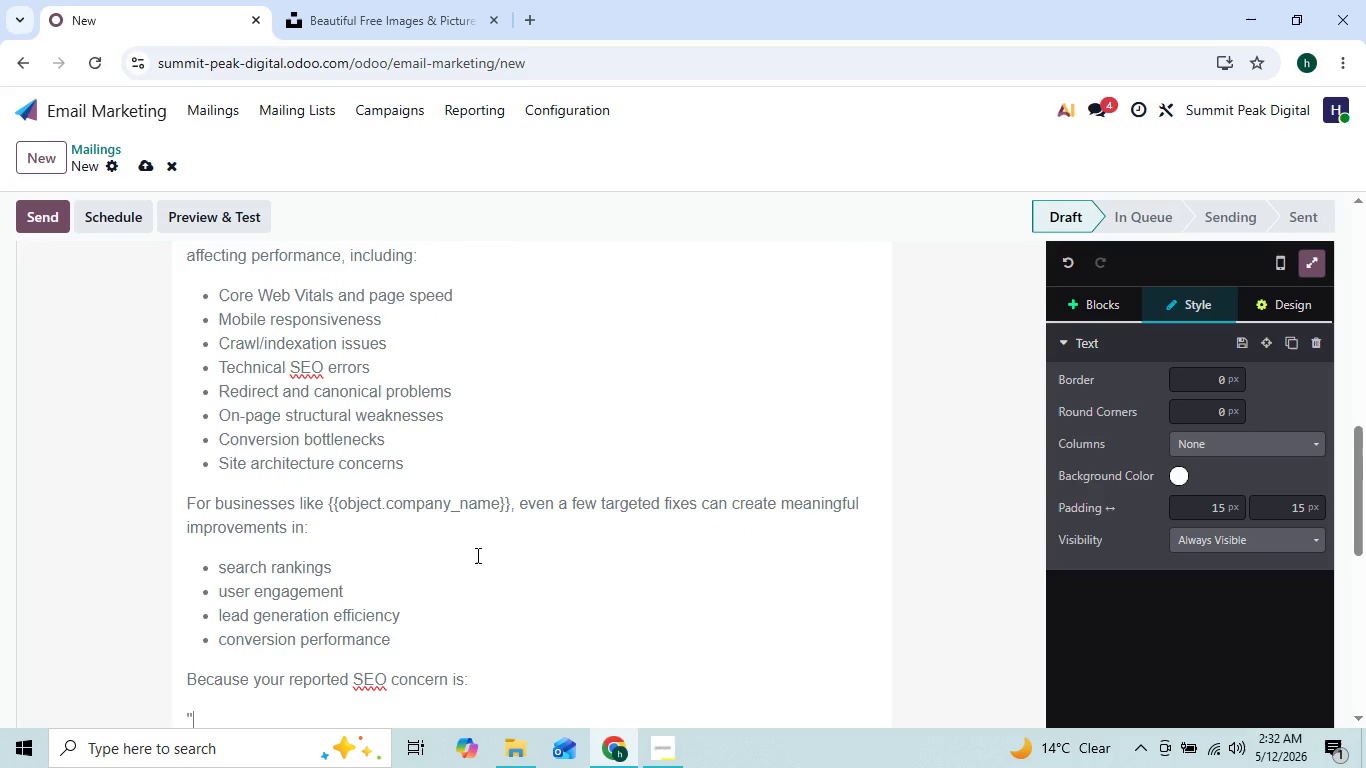 
key(Backspace)
 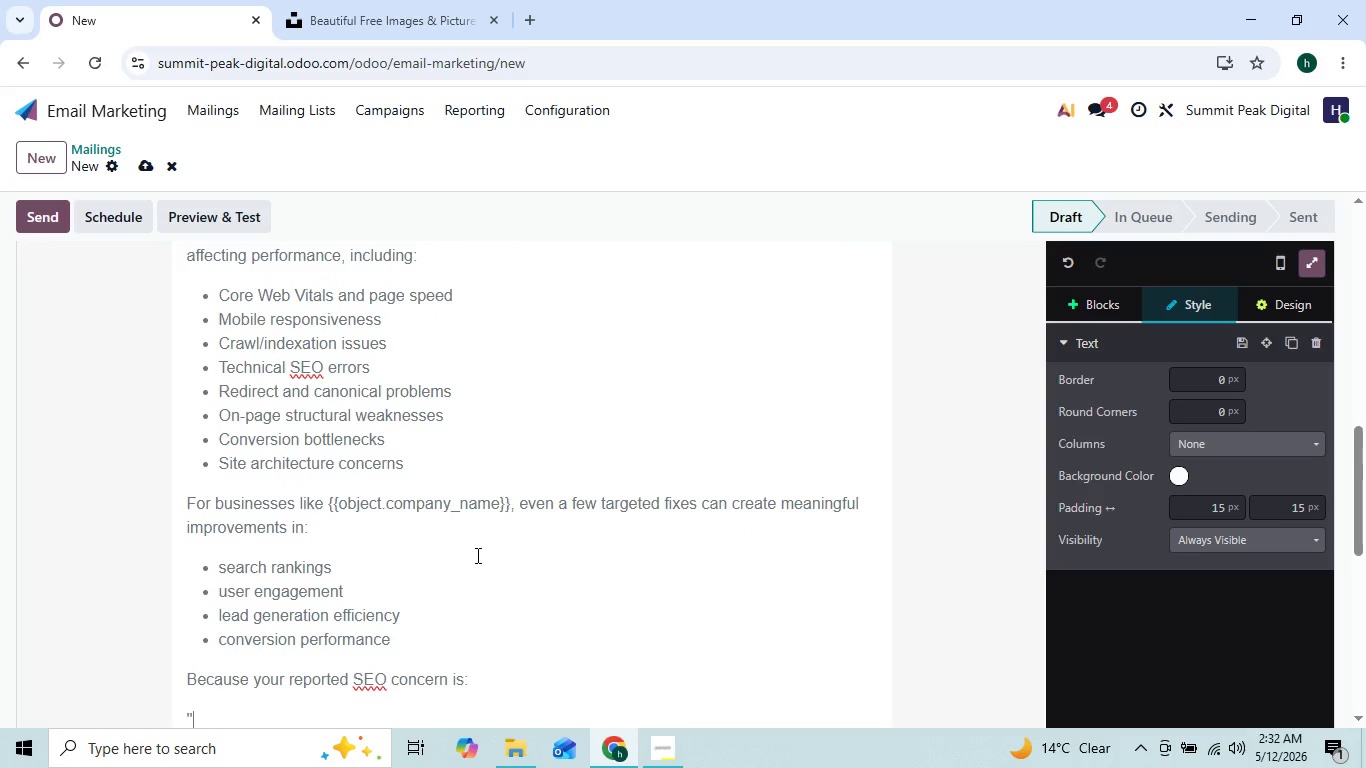 
key(Backspace)
 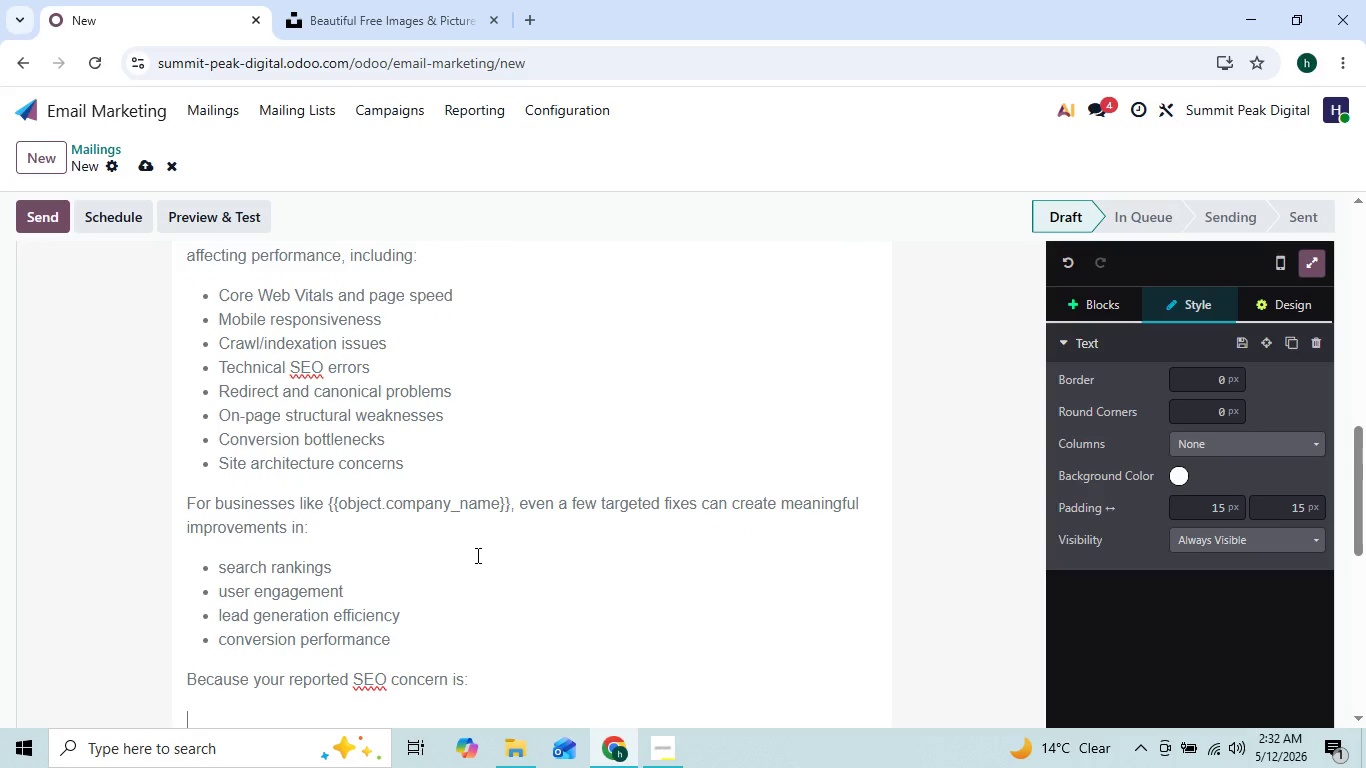 
key(Backspace)
 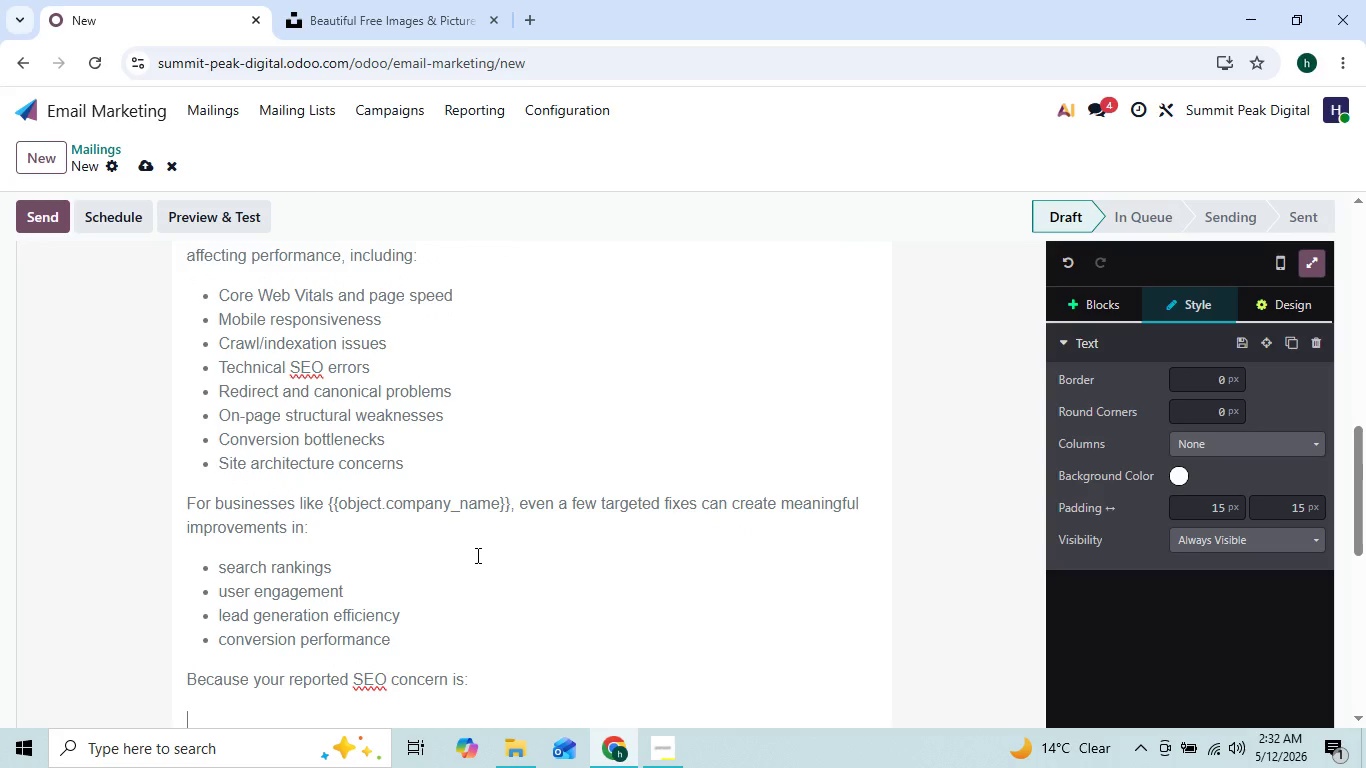 
key(Backspace)
 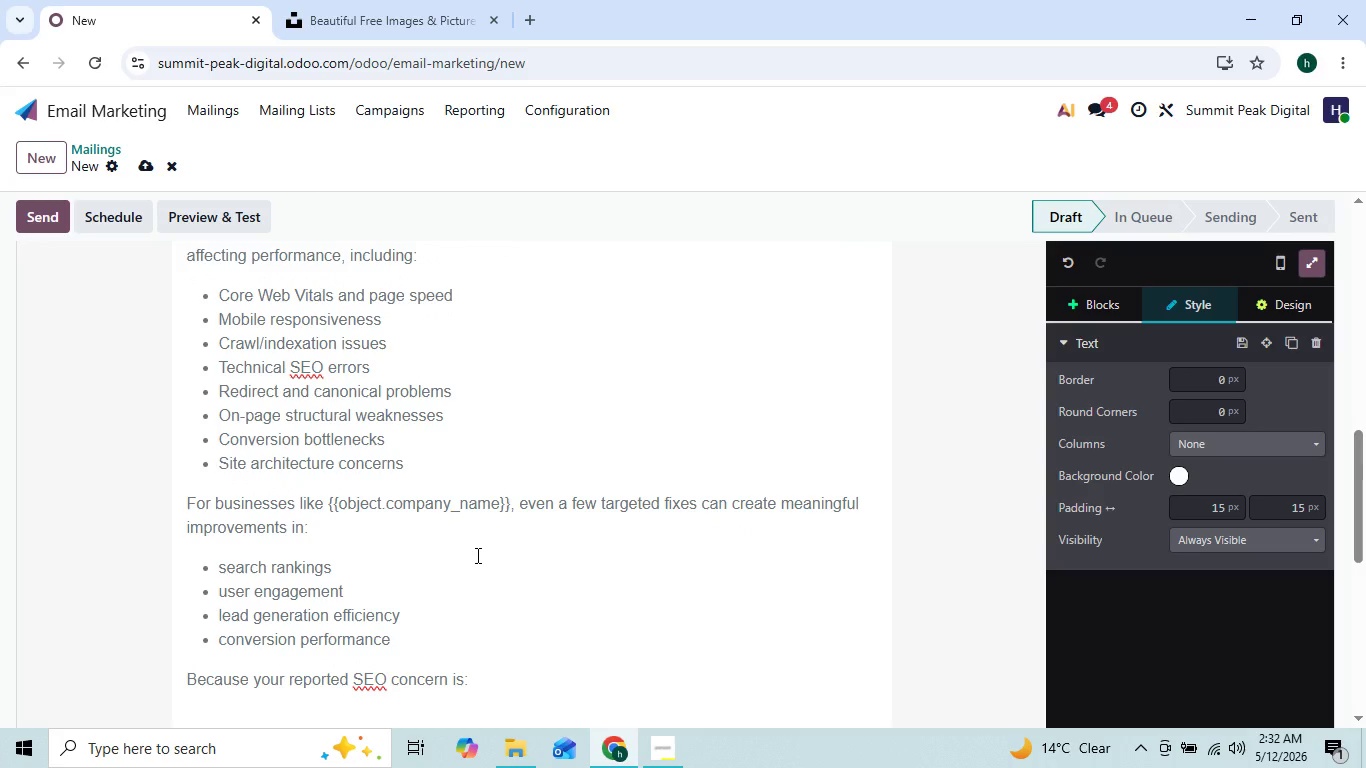 
key(Shift+ShiftRight)
 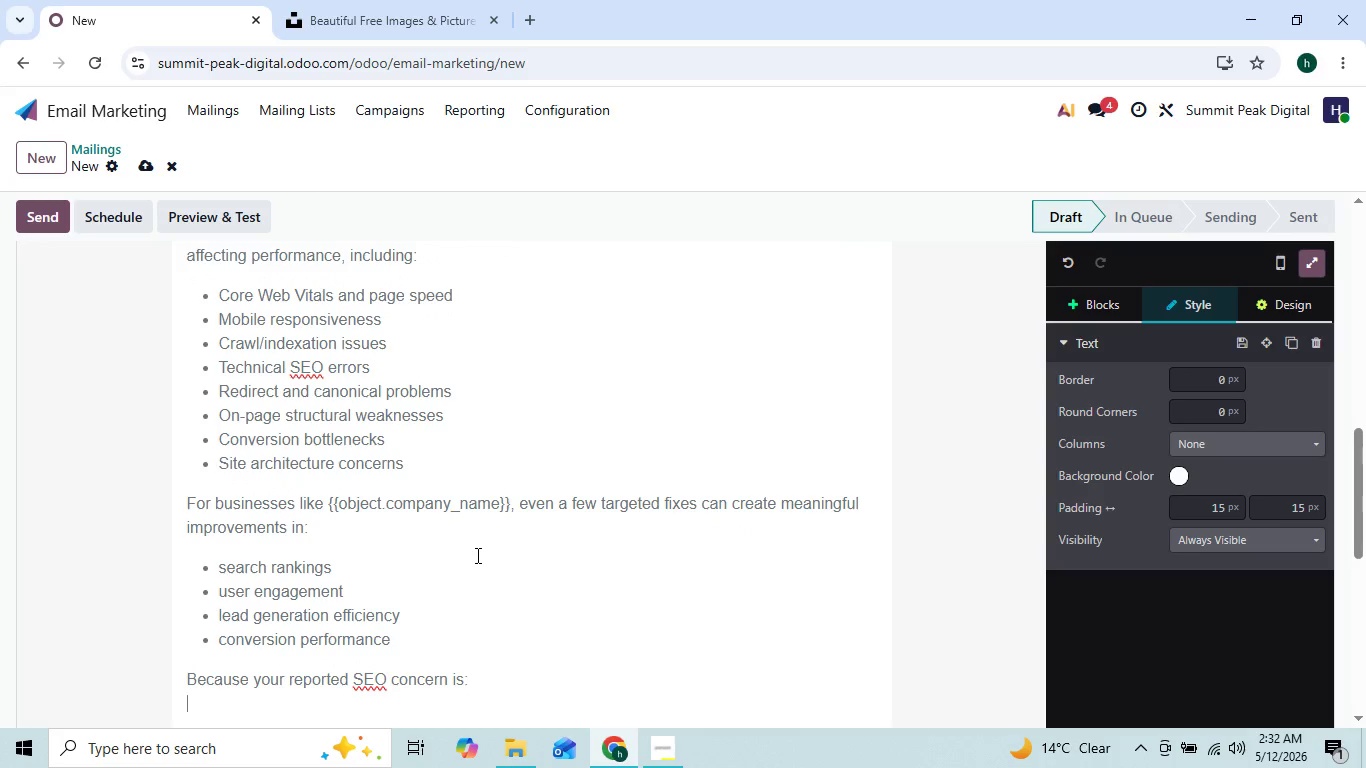 
key(Shift+Enter)
 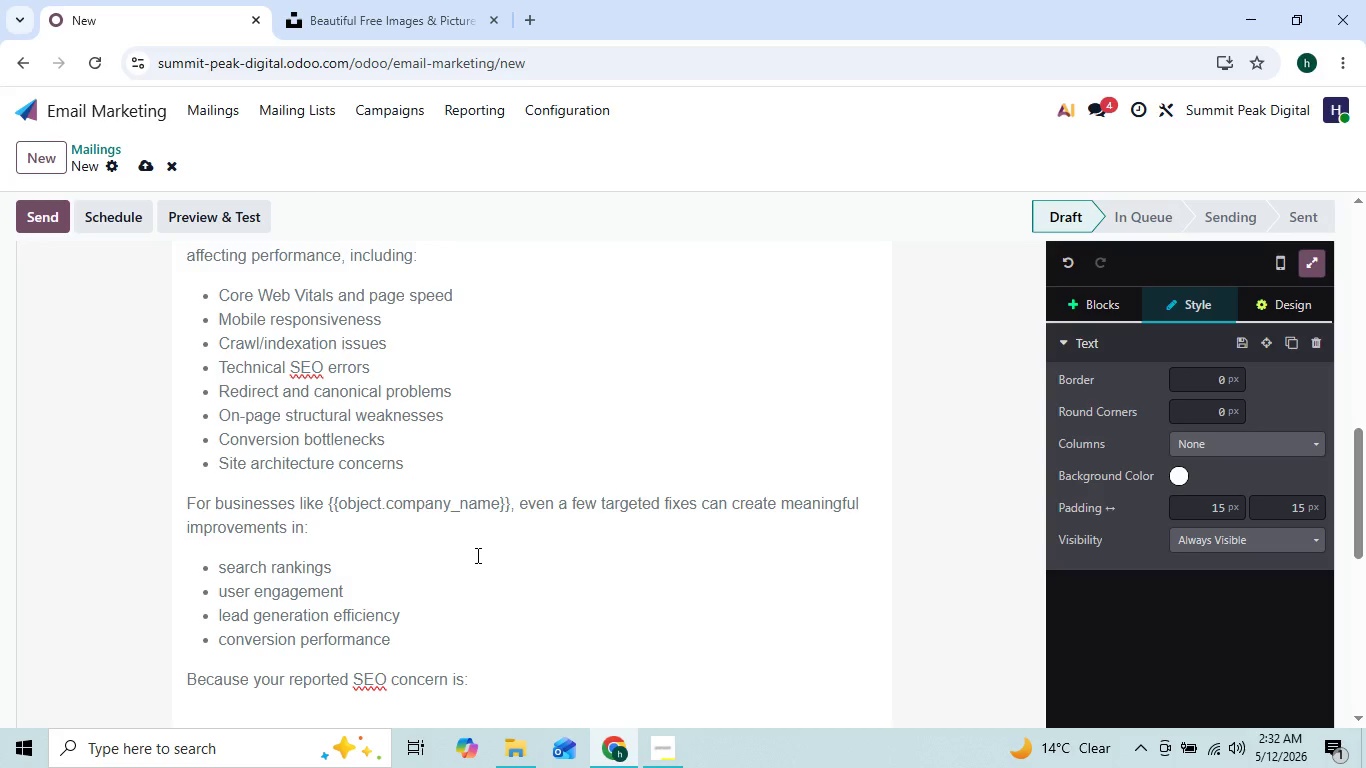 
key(Shift+BracketLeft)
 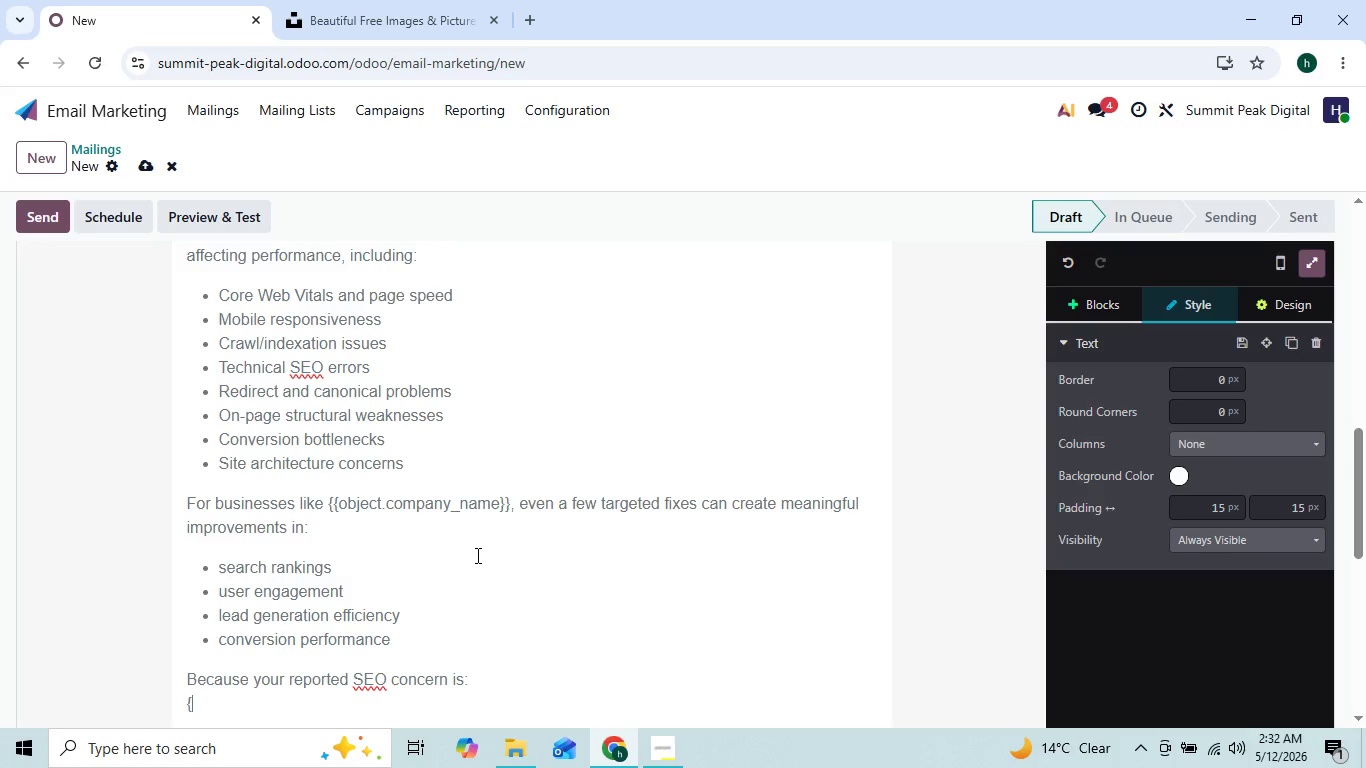 
key(Shift+BracketLeft)
 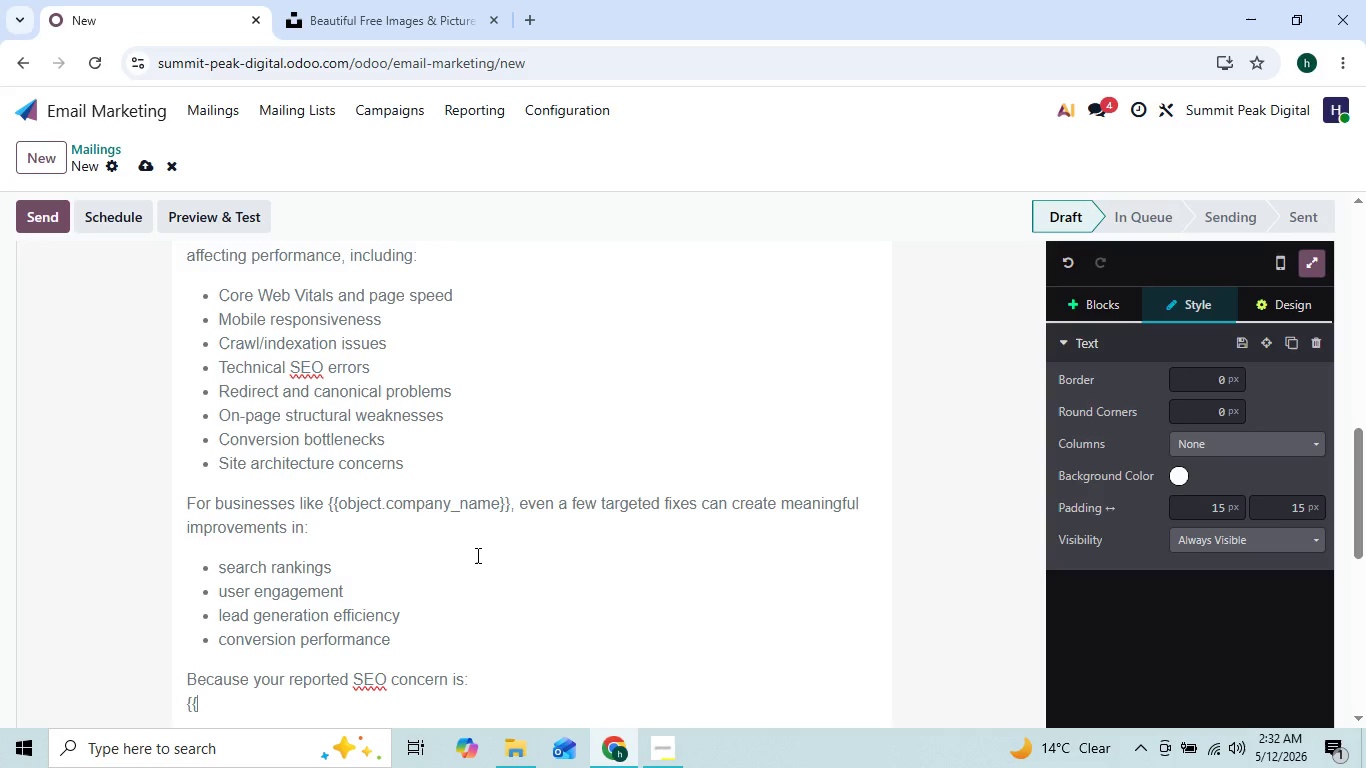 
key(ArrowLeft)
 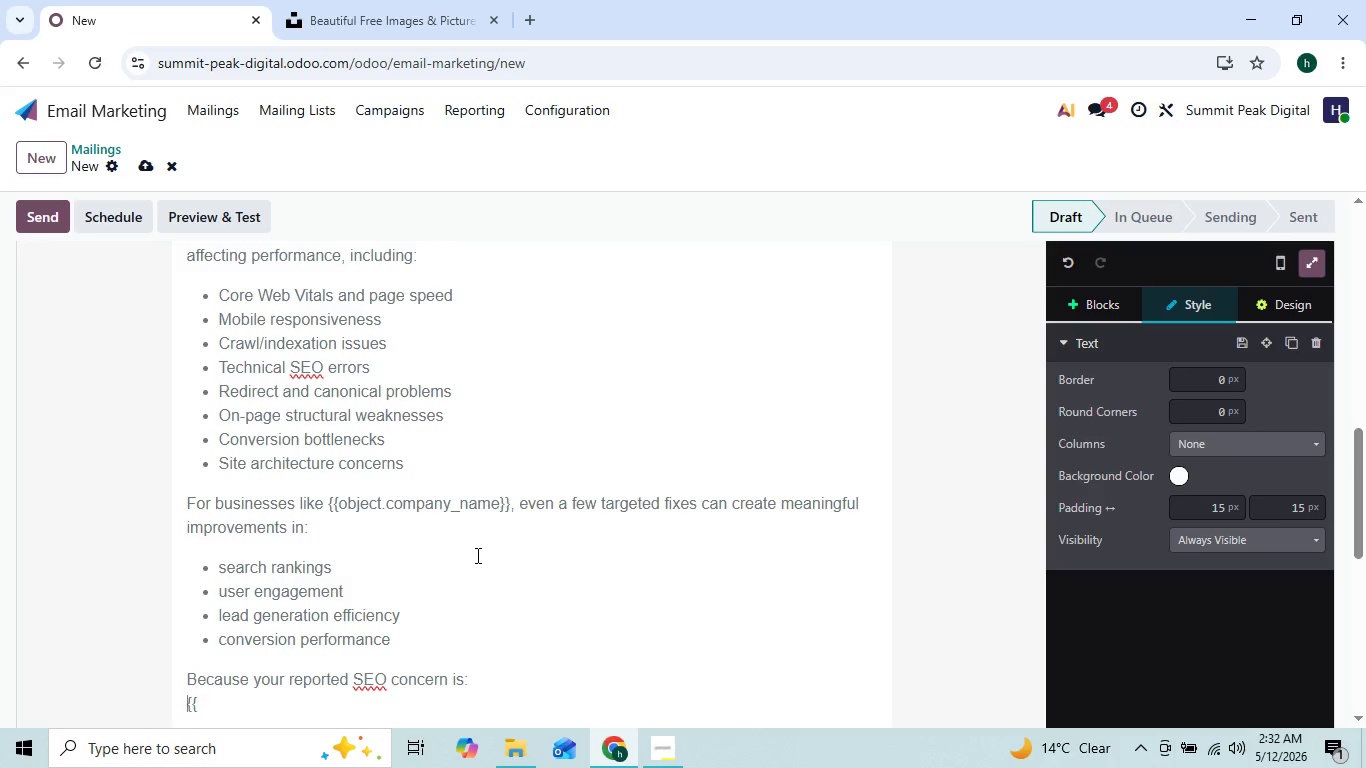 
key(ArrowLeft)
 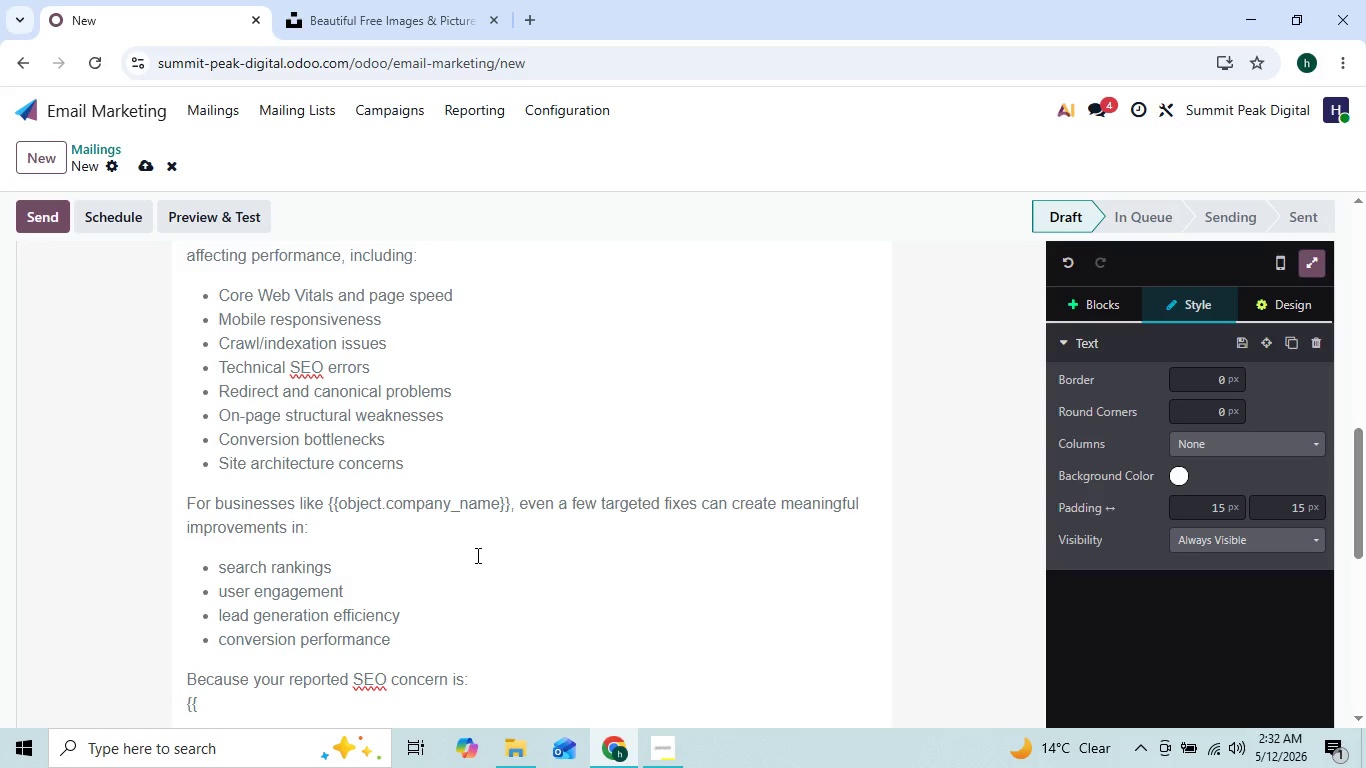 
key(Quote)
 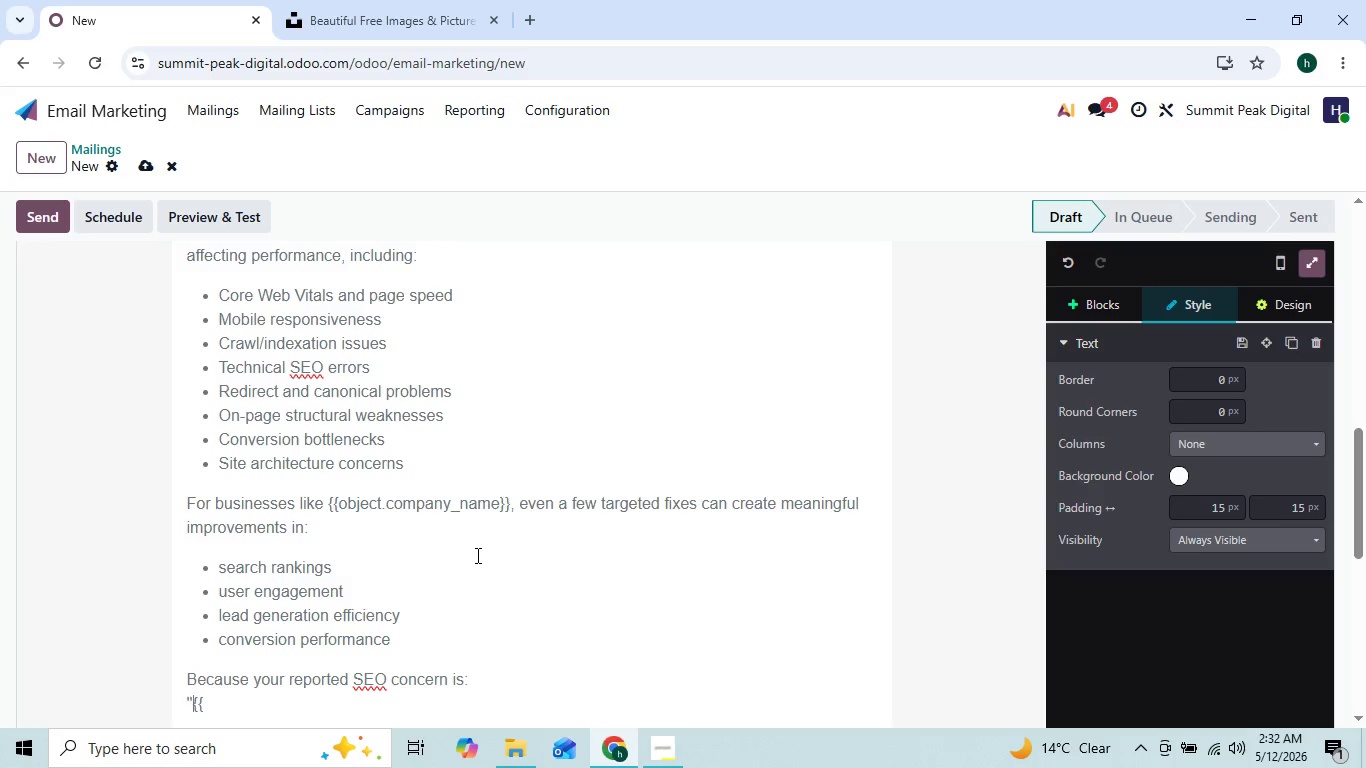 
key(Quote)
 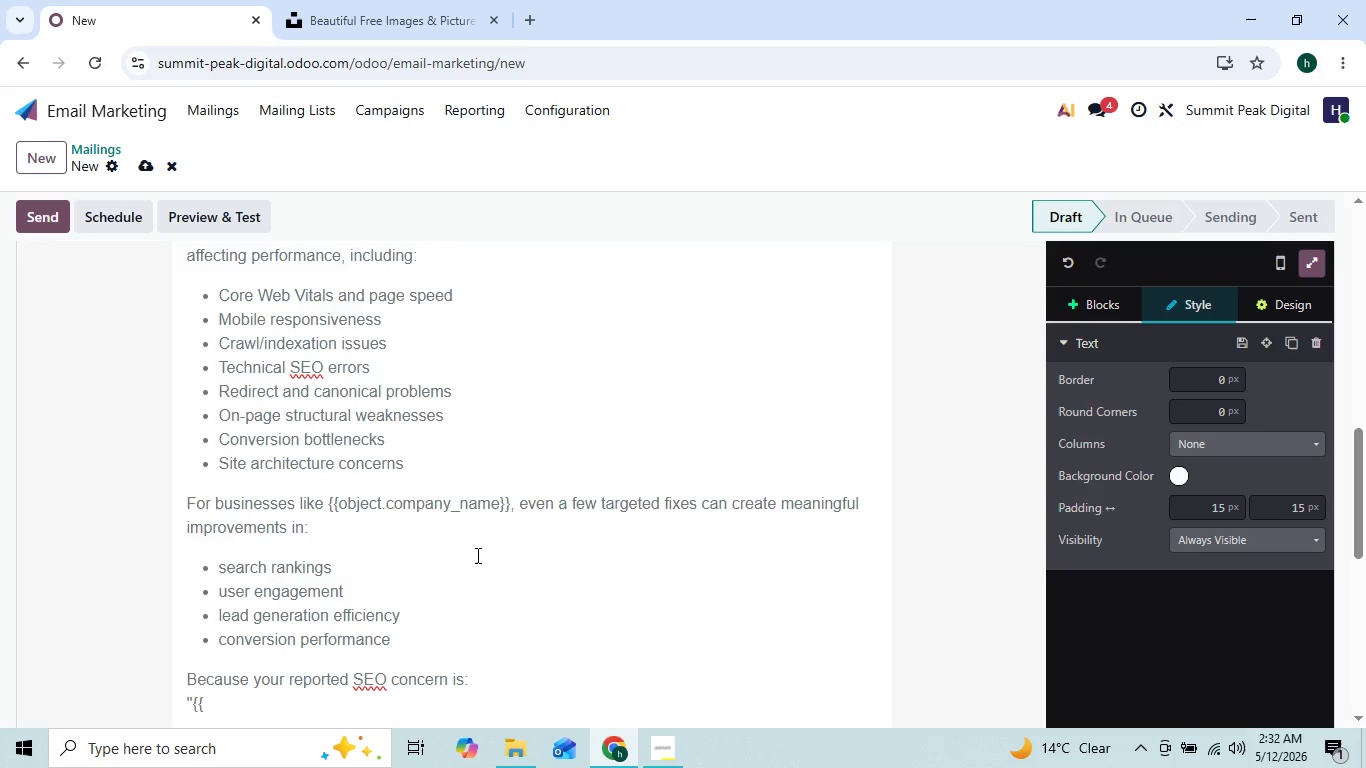 
key(ArrowRight)
 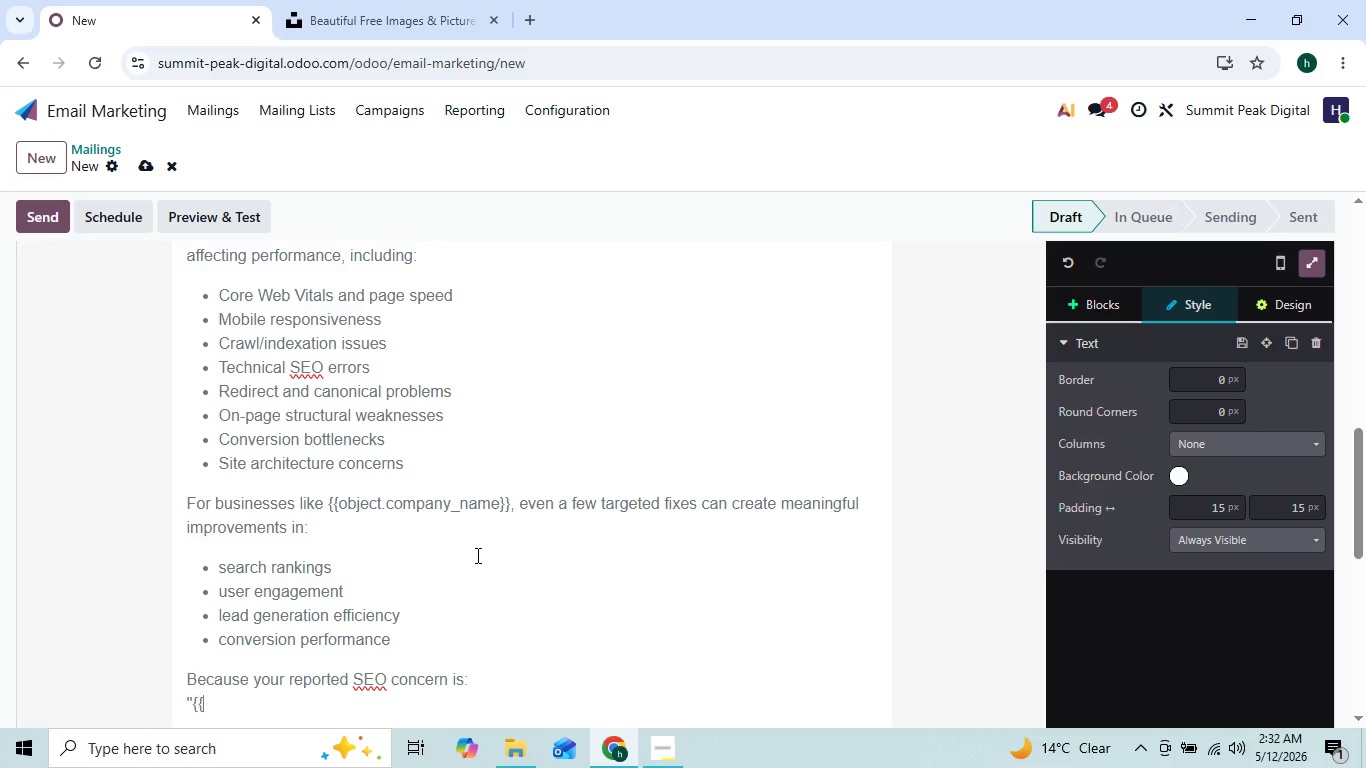 
key(ArrowRight)
 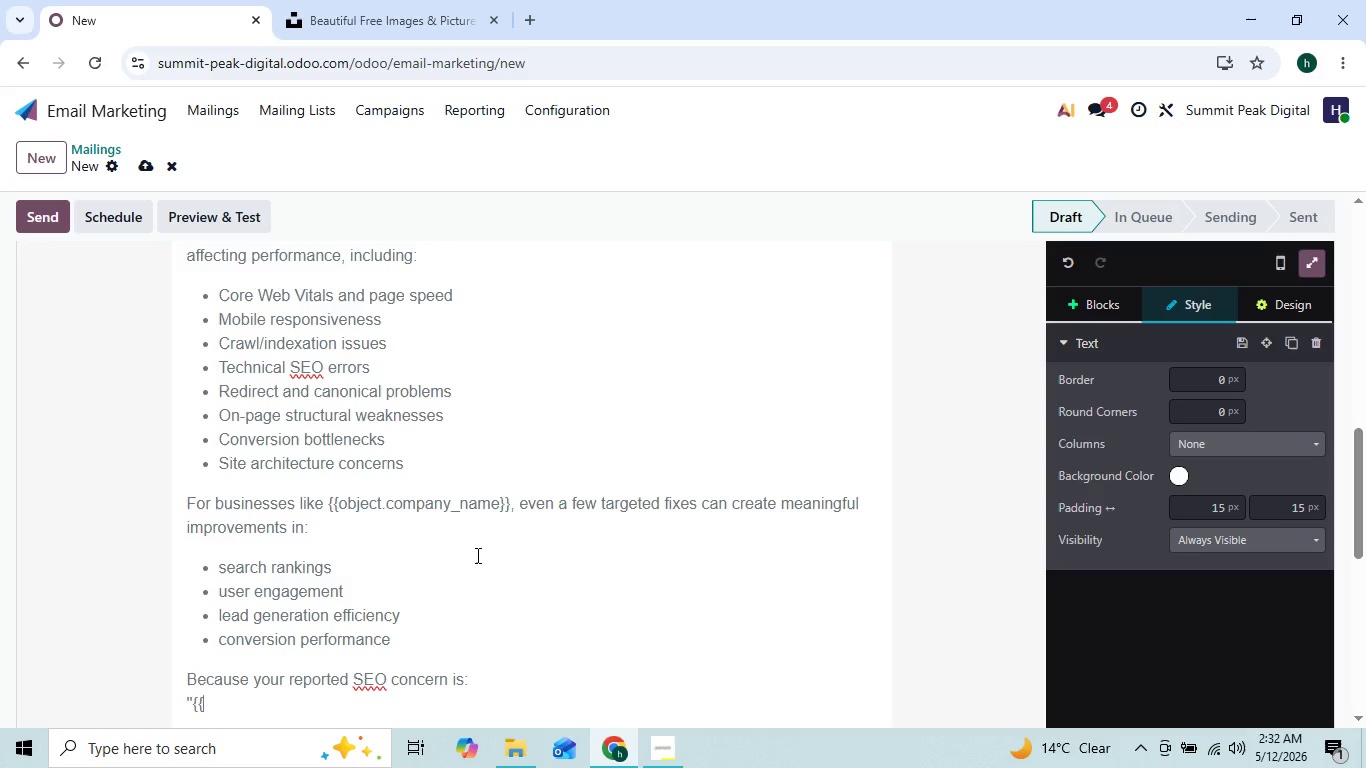 
type(object.o)
key(Backspace)
type(primary_seo_con)
 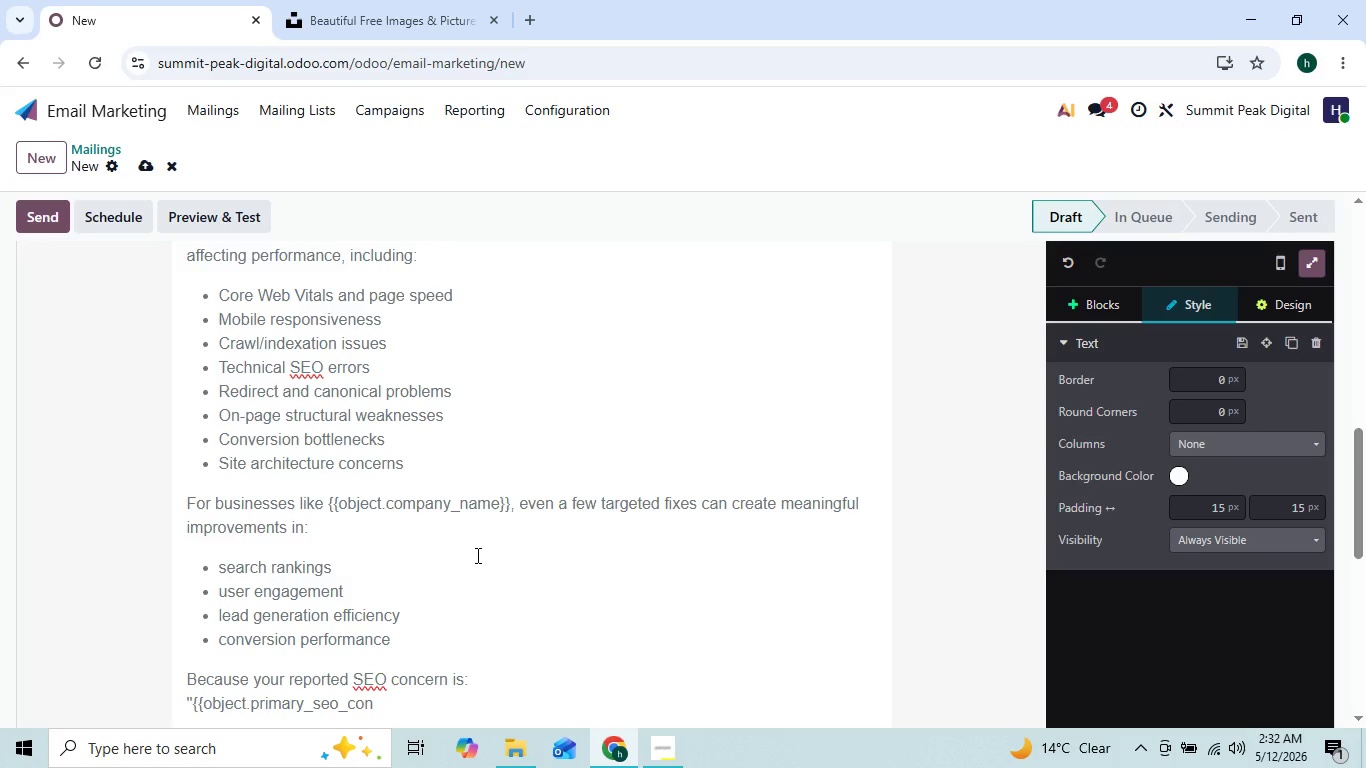 
type(cern}}'')
 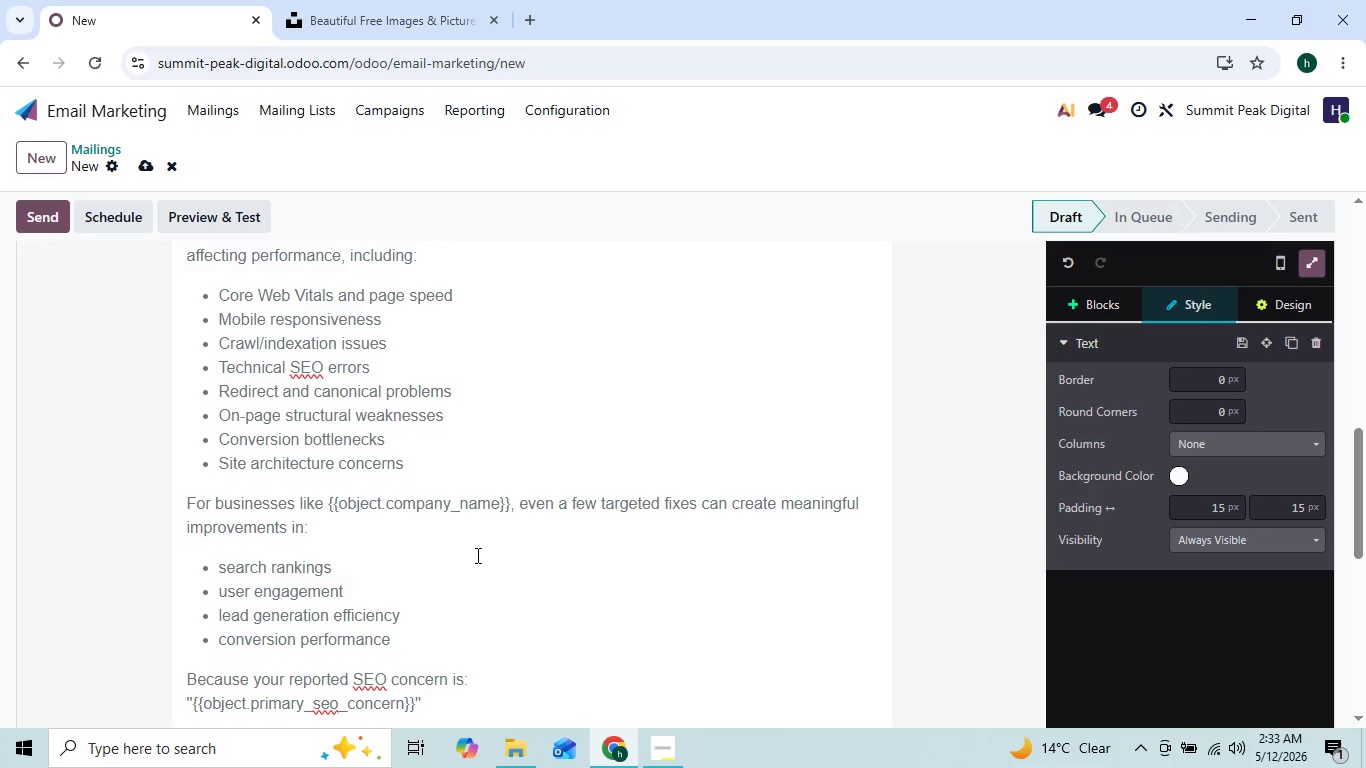 
key(Alt+AltRight)
 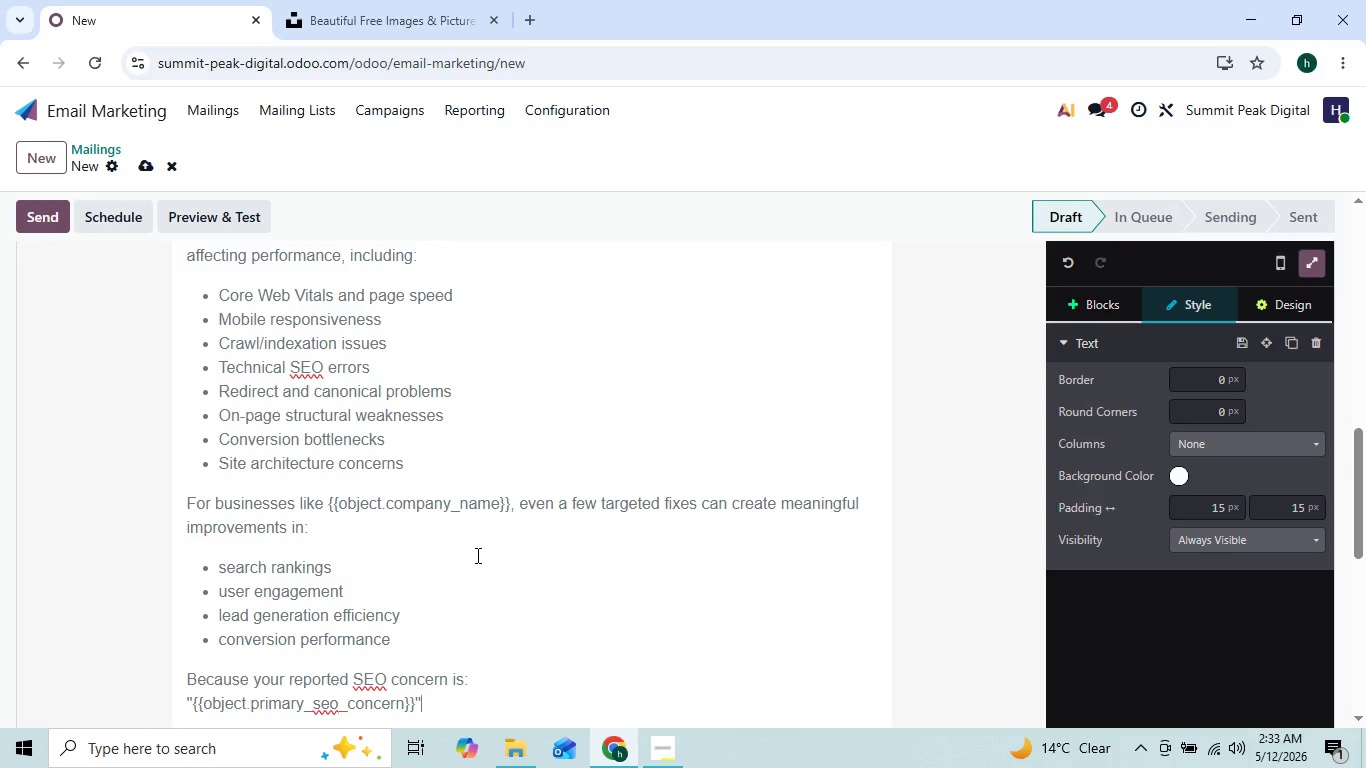 
type( our tr)
key(Backspace)
type(eam can priot)
key(Backspace)
type(r)
 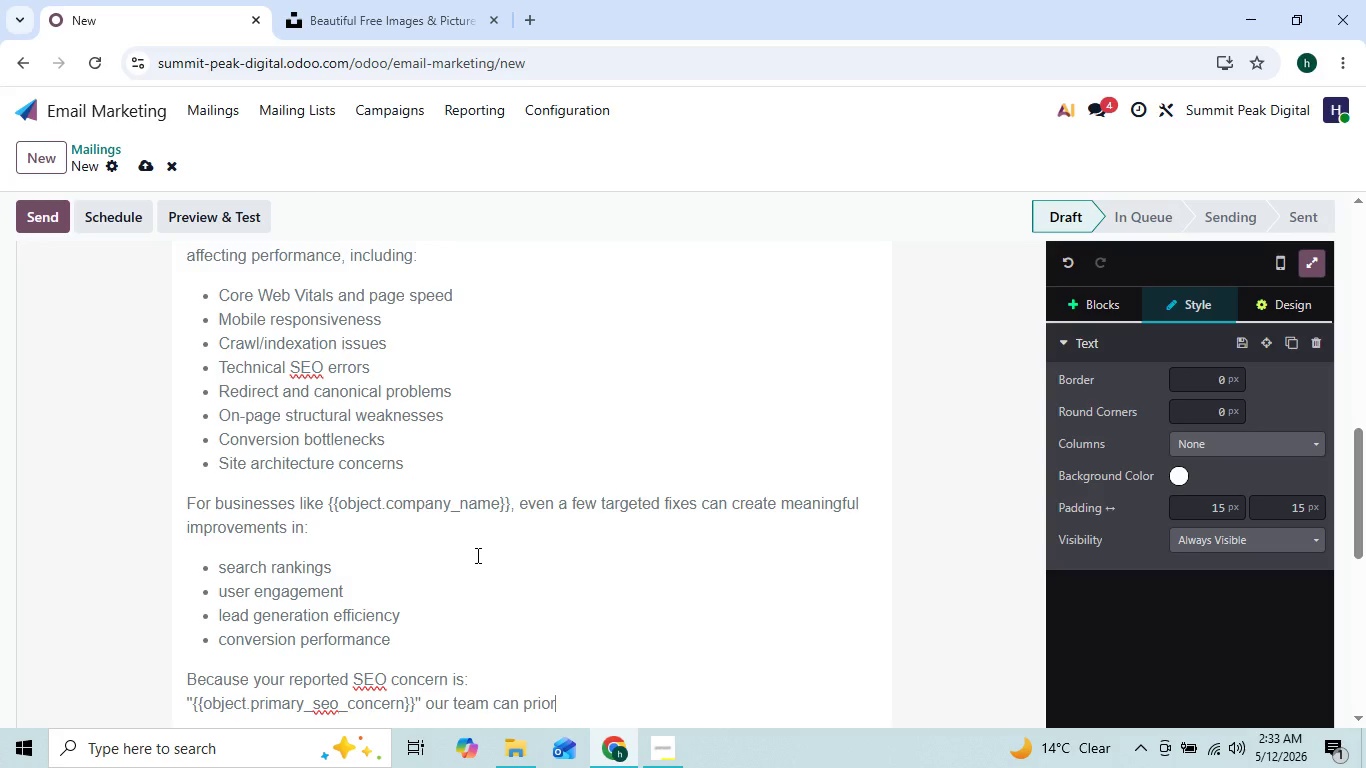 
type(itize recommendations )
 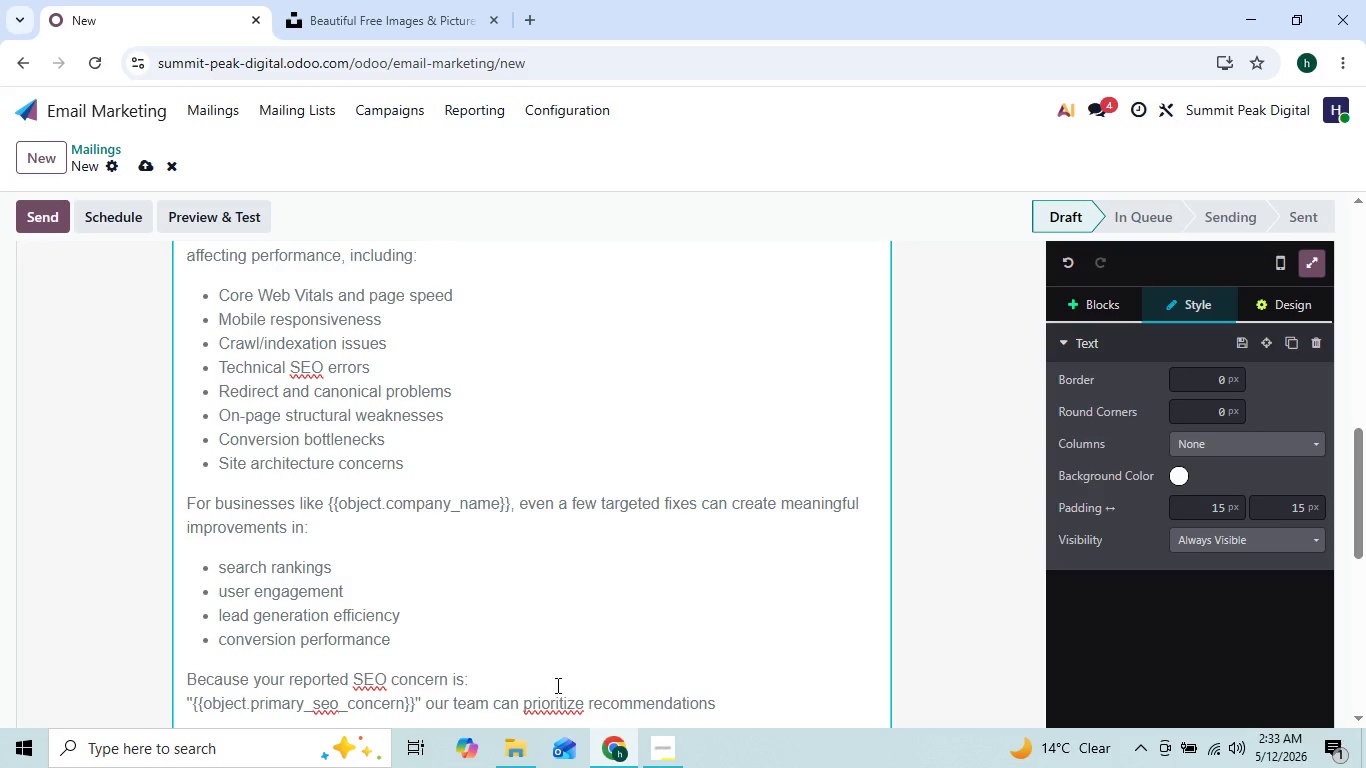 
left_click([556, 702])
 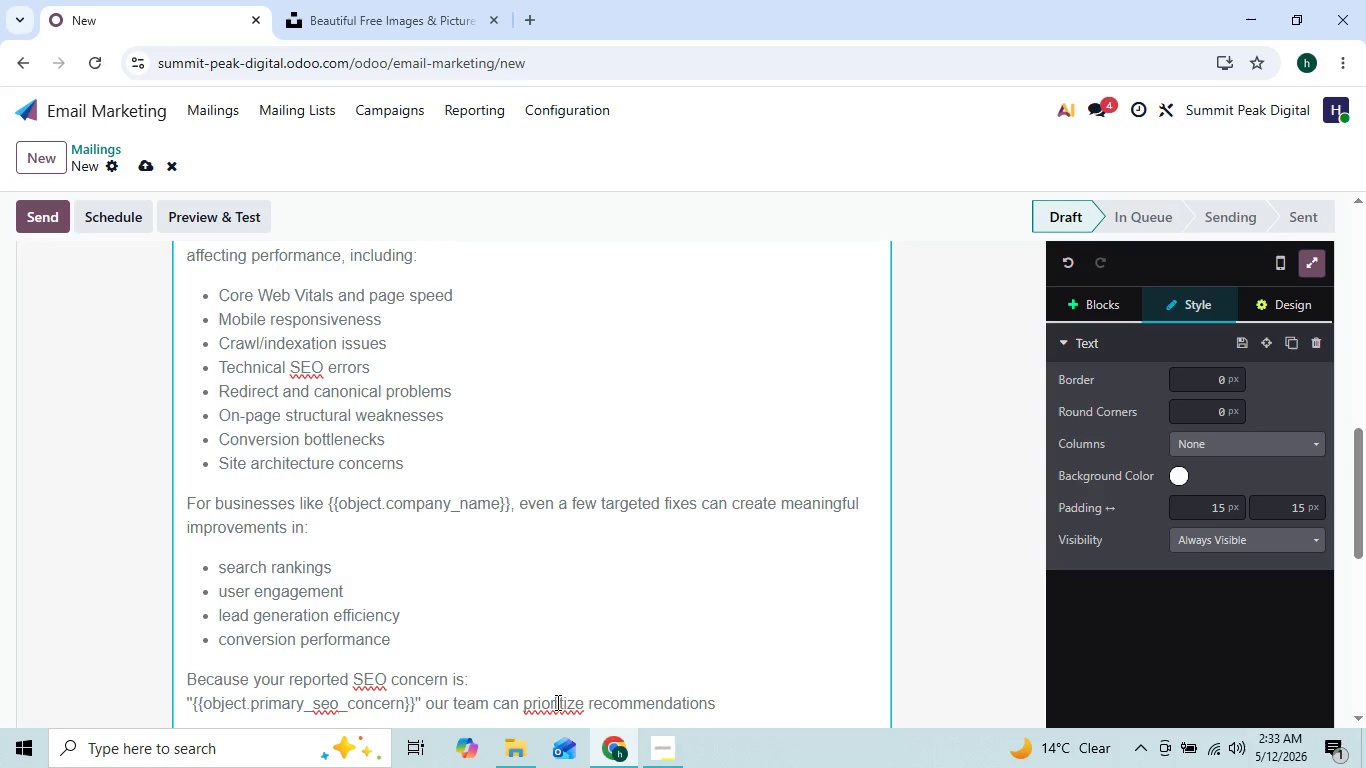 
right_click([556, 702])
 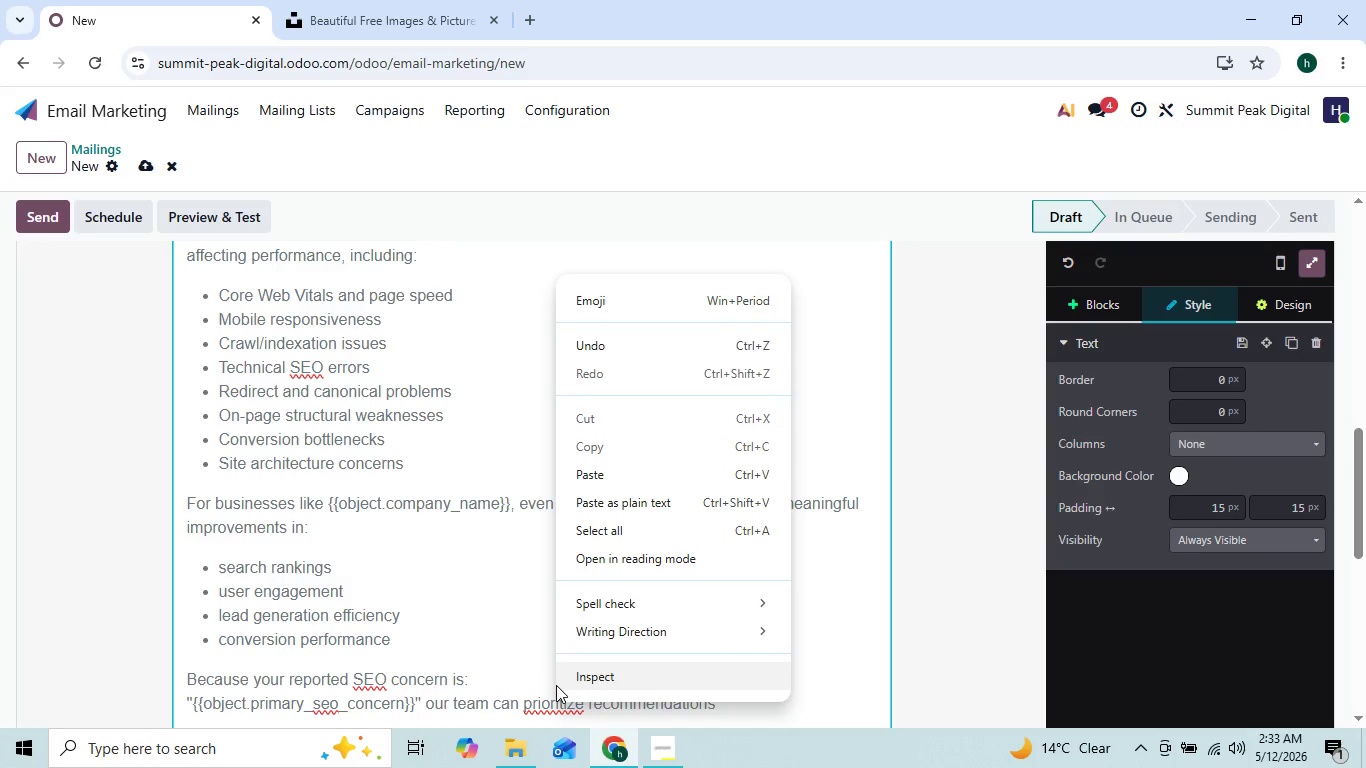 
left_click([543, 701])
 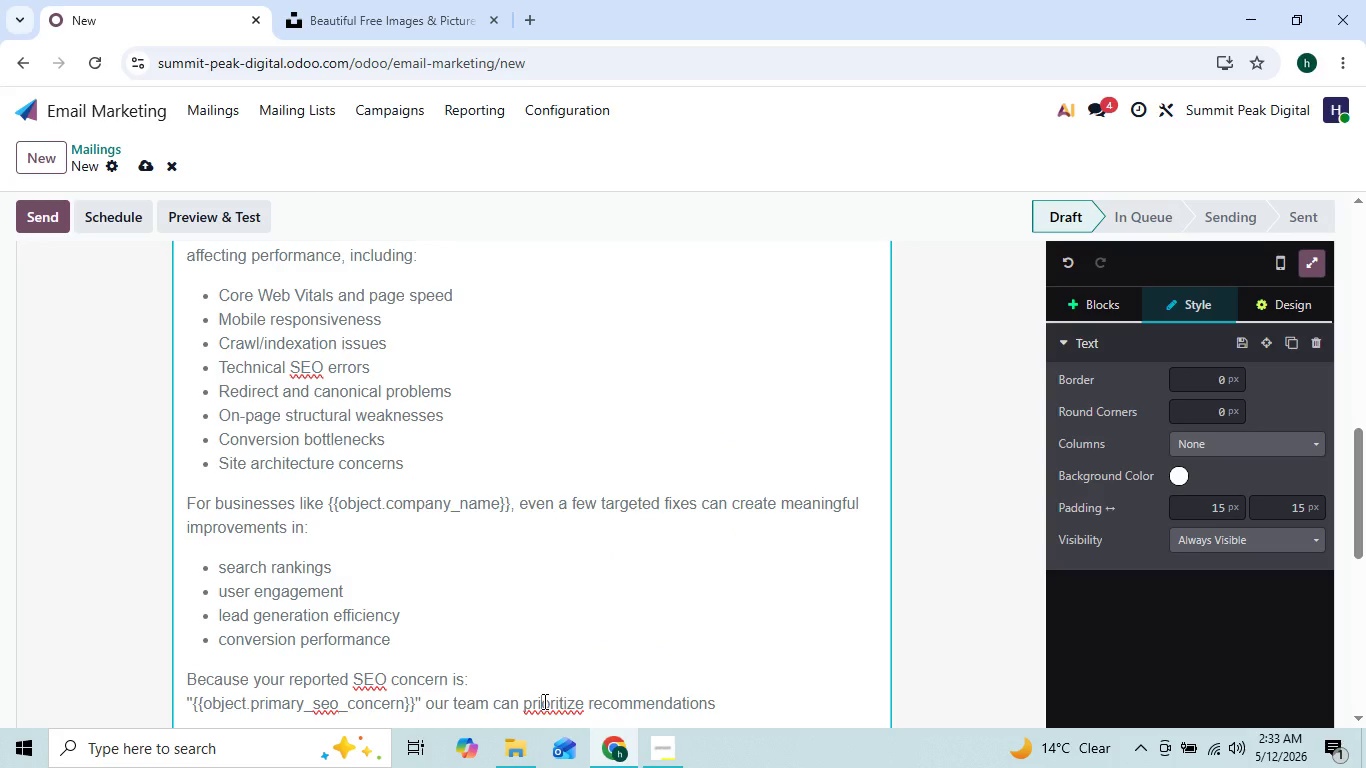 
right_click([543, 701])
 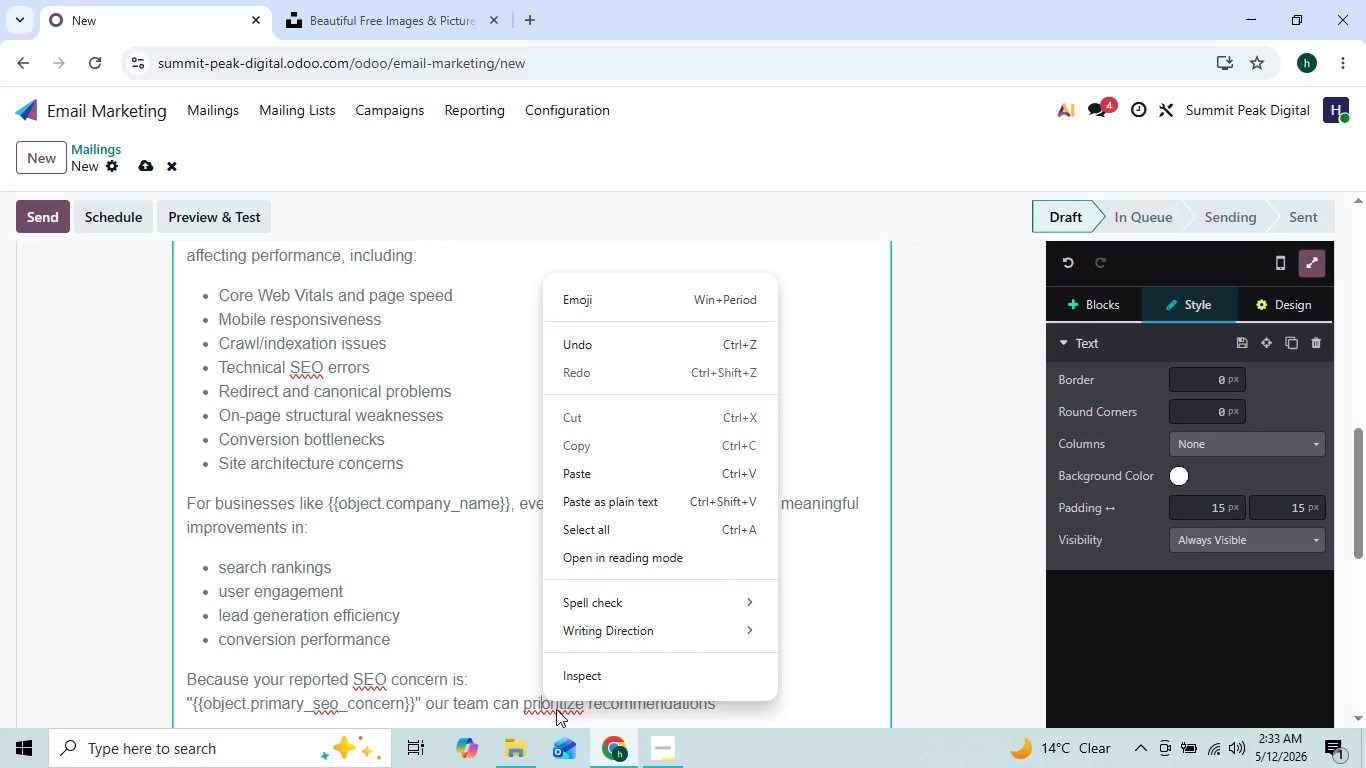 
left_click([534, 694])
 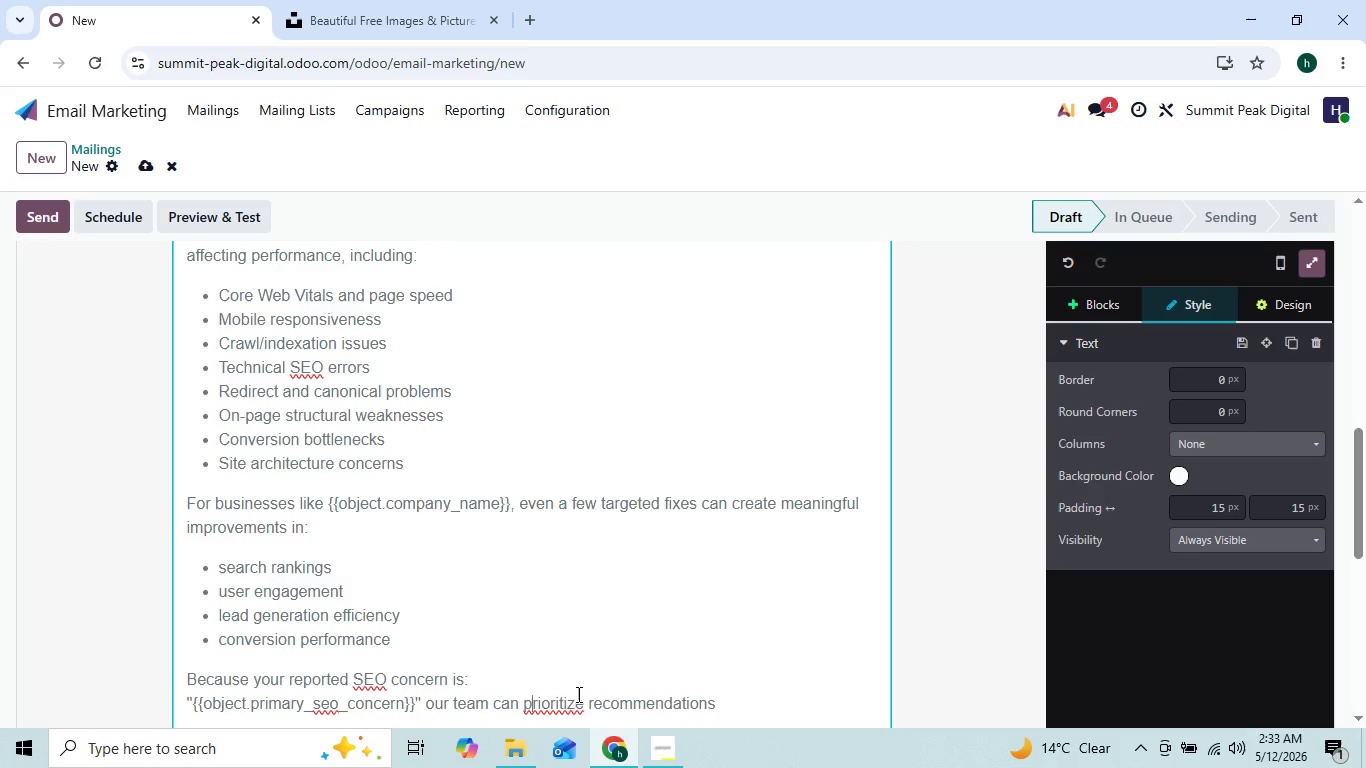 
key(ArrowRight)
 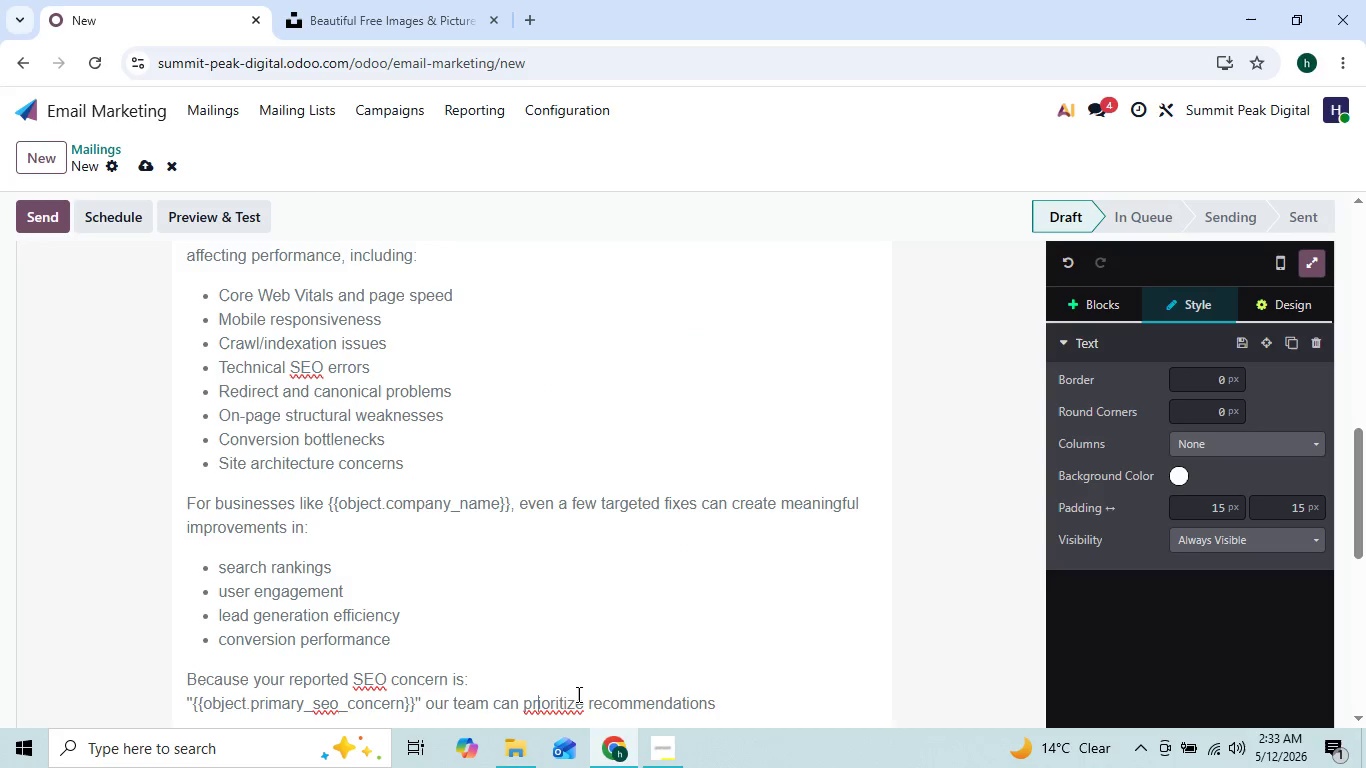 
key(ArrowRight)
 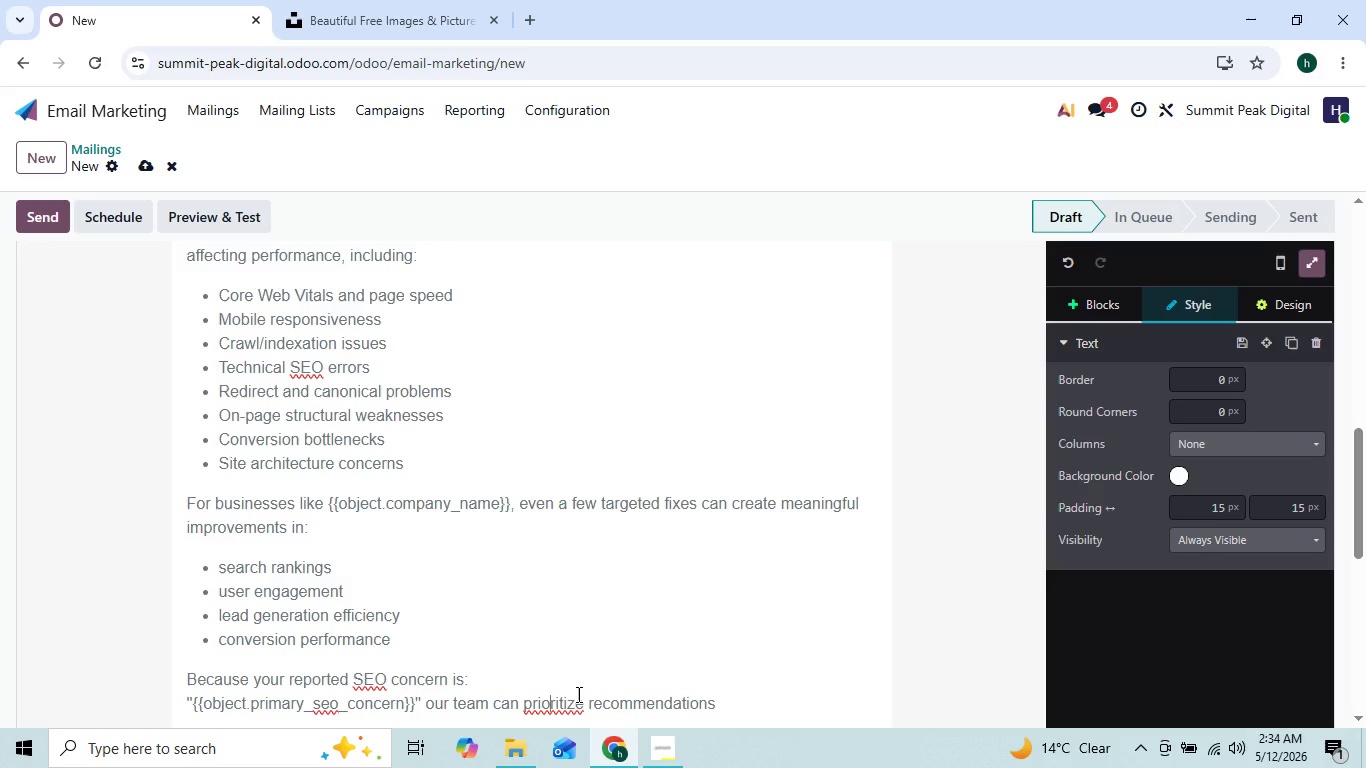 
key(ArrowRight)
 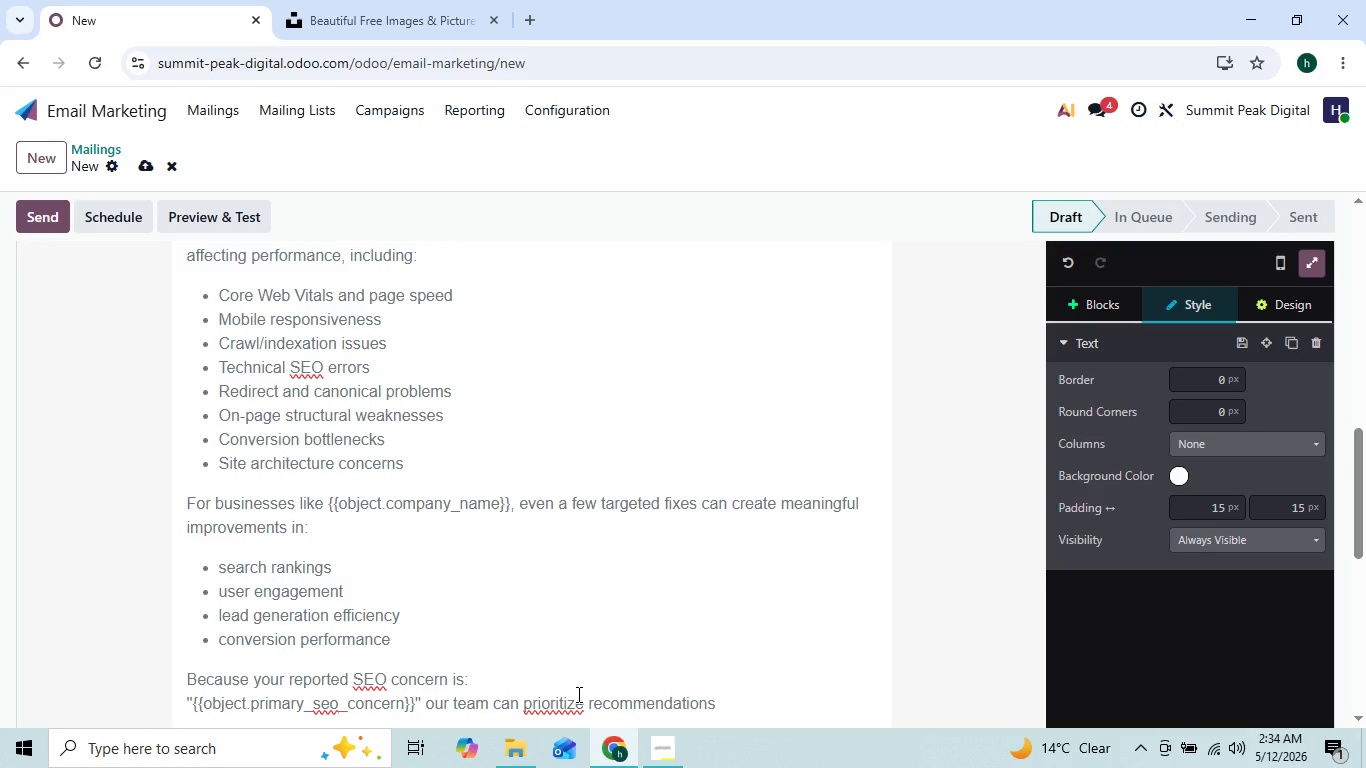 
key(ArrowLeft)
 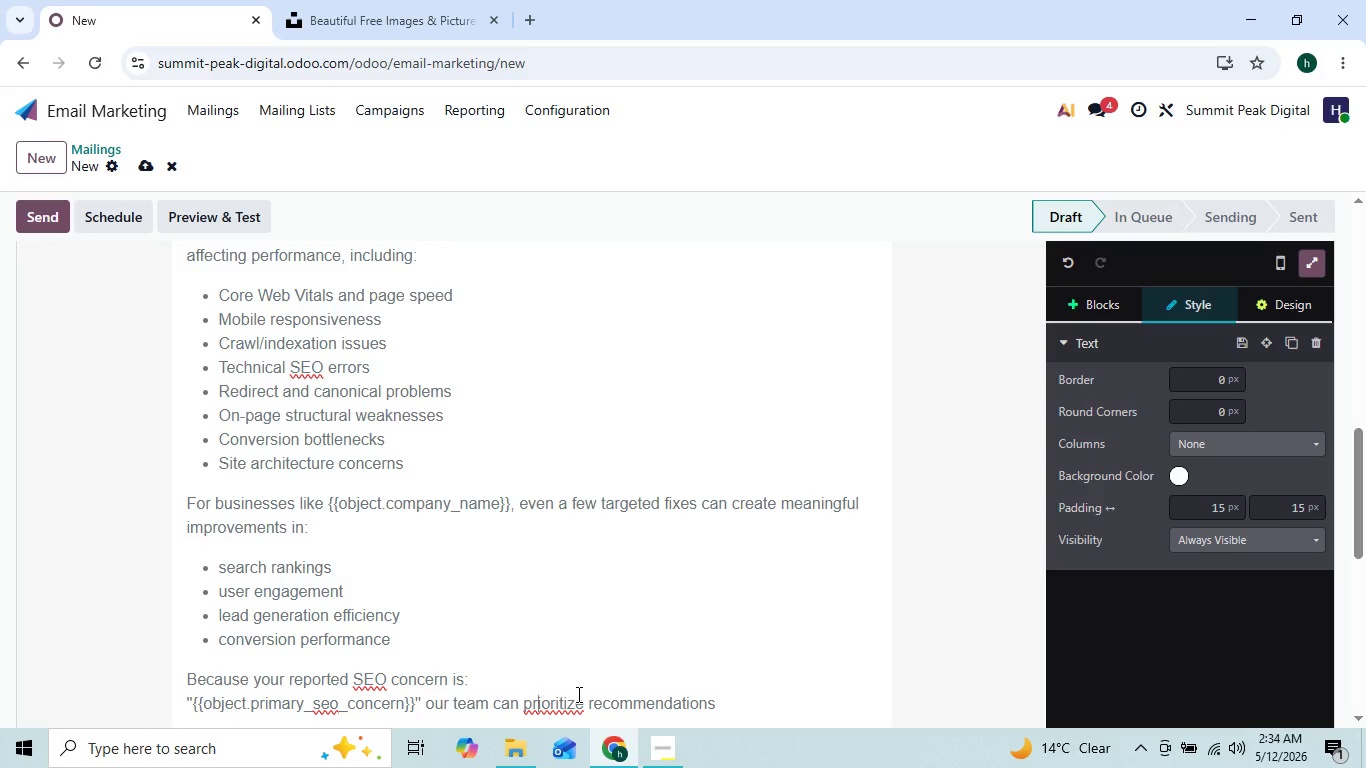 
key(ArrowLeft)
 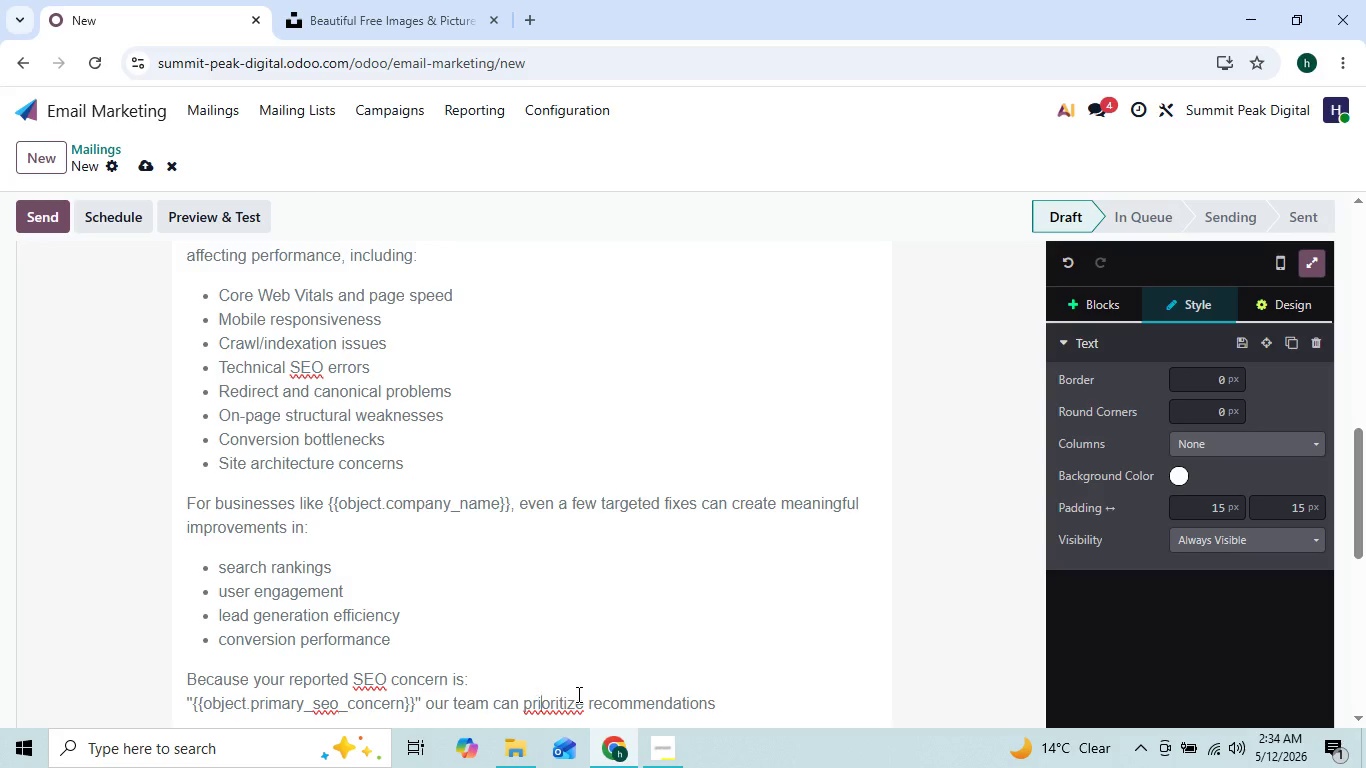 
key(ArrowRight)
 